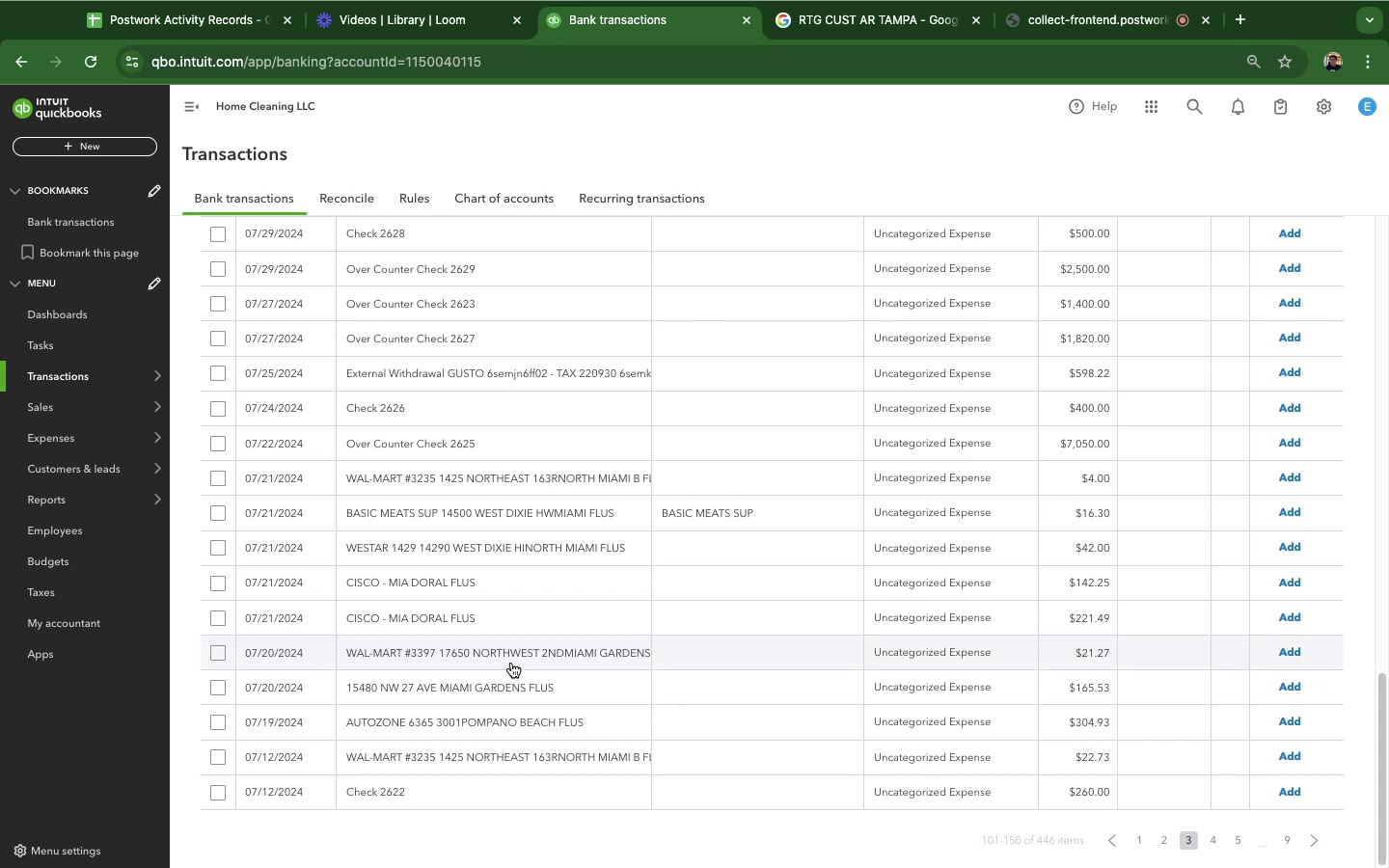 
mouse_move([395, 511])
 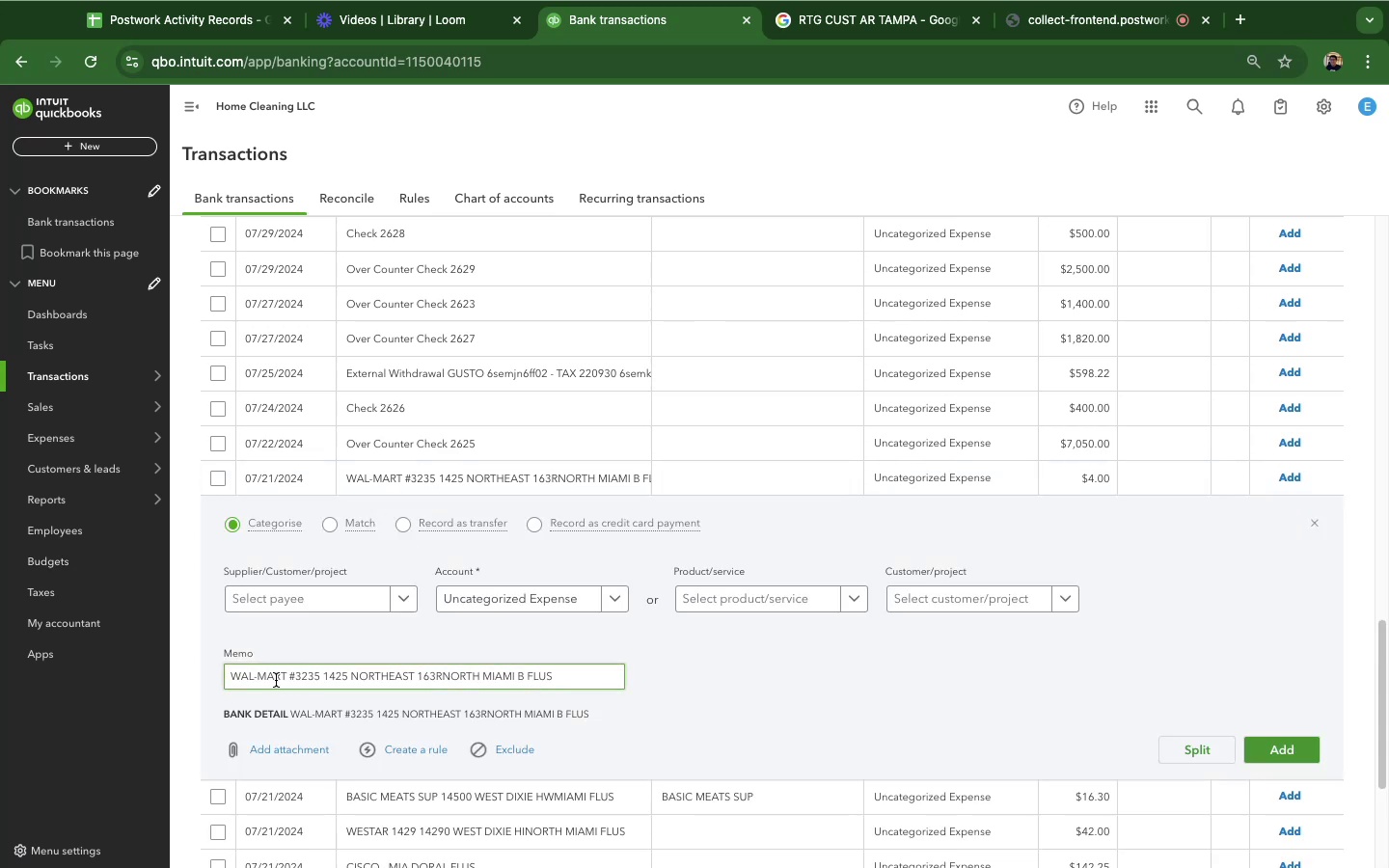 
left_click_drag(start_coordinate=[289, 679], to_coordinate=[189, 668])
 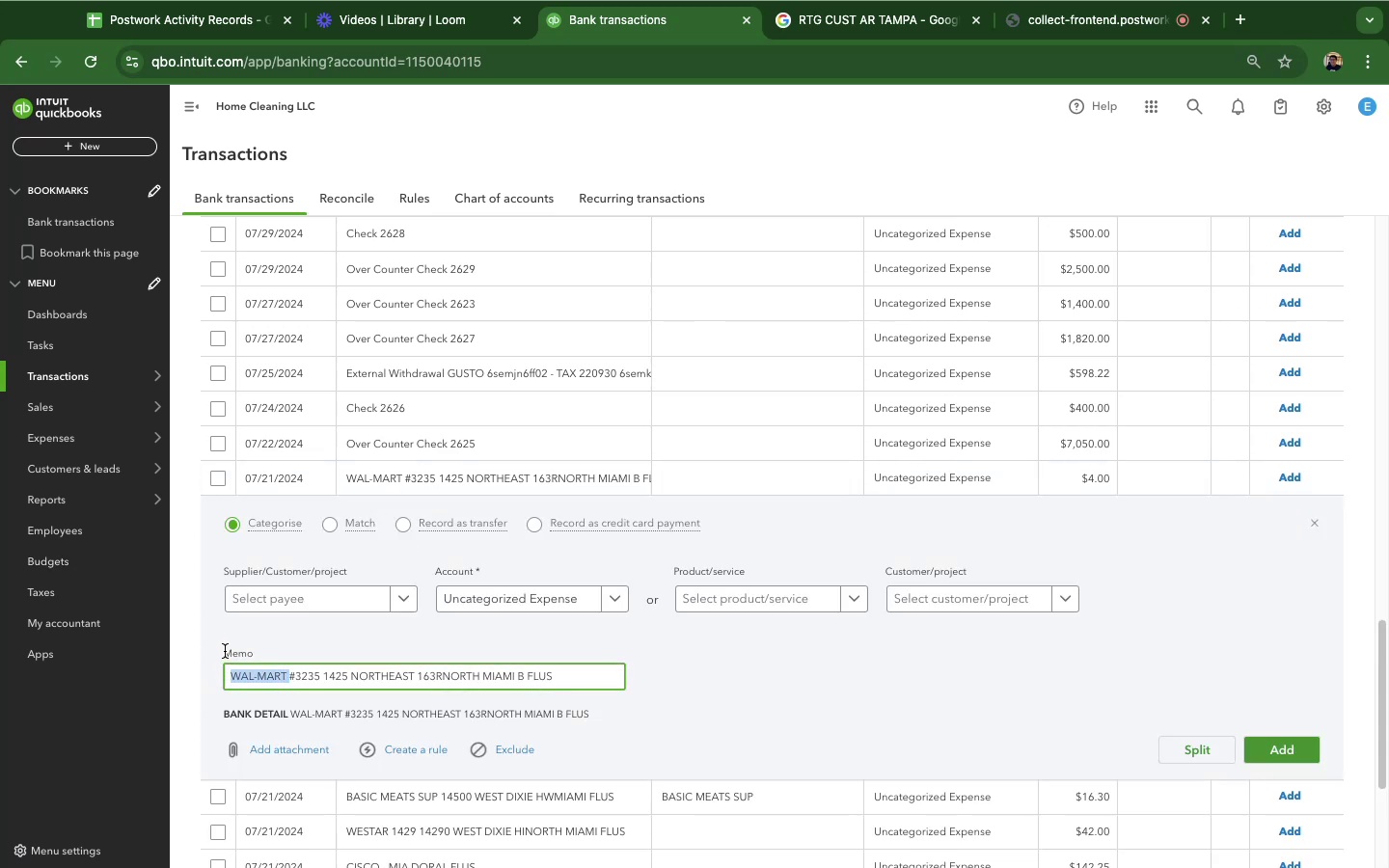 
key(Meta+C)
 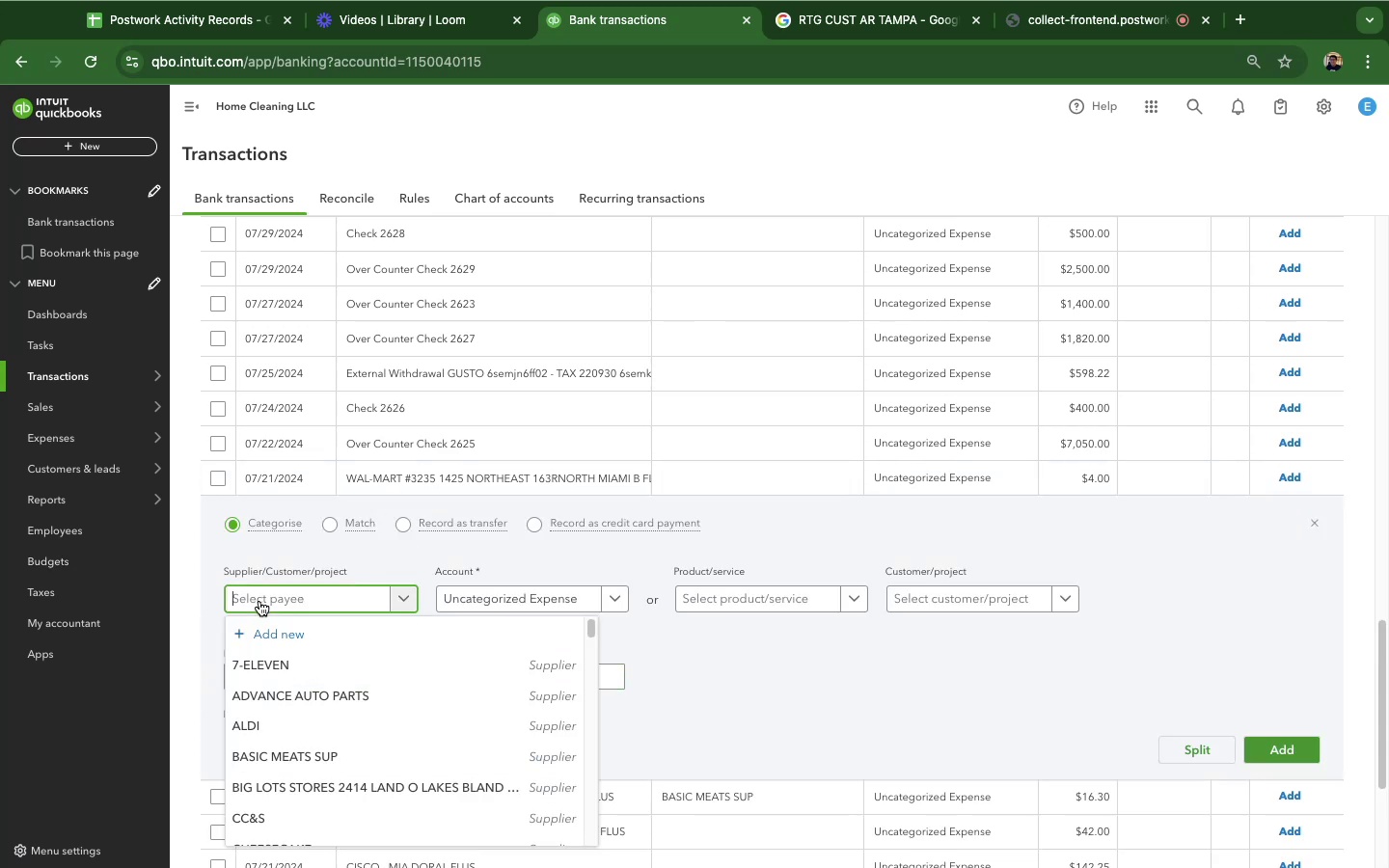 
key(Meta+V)
 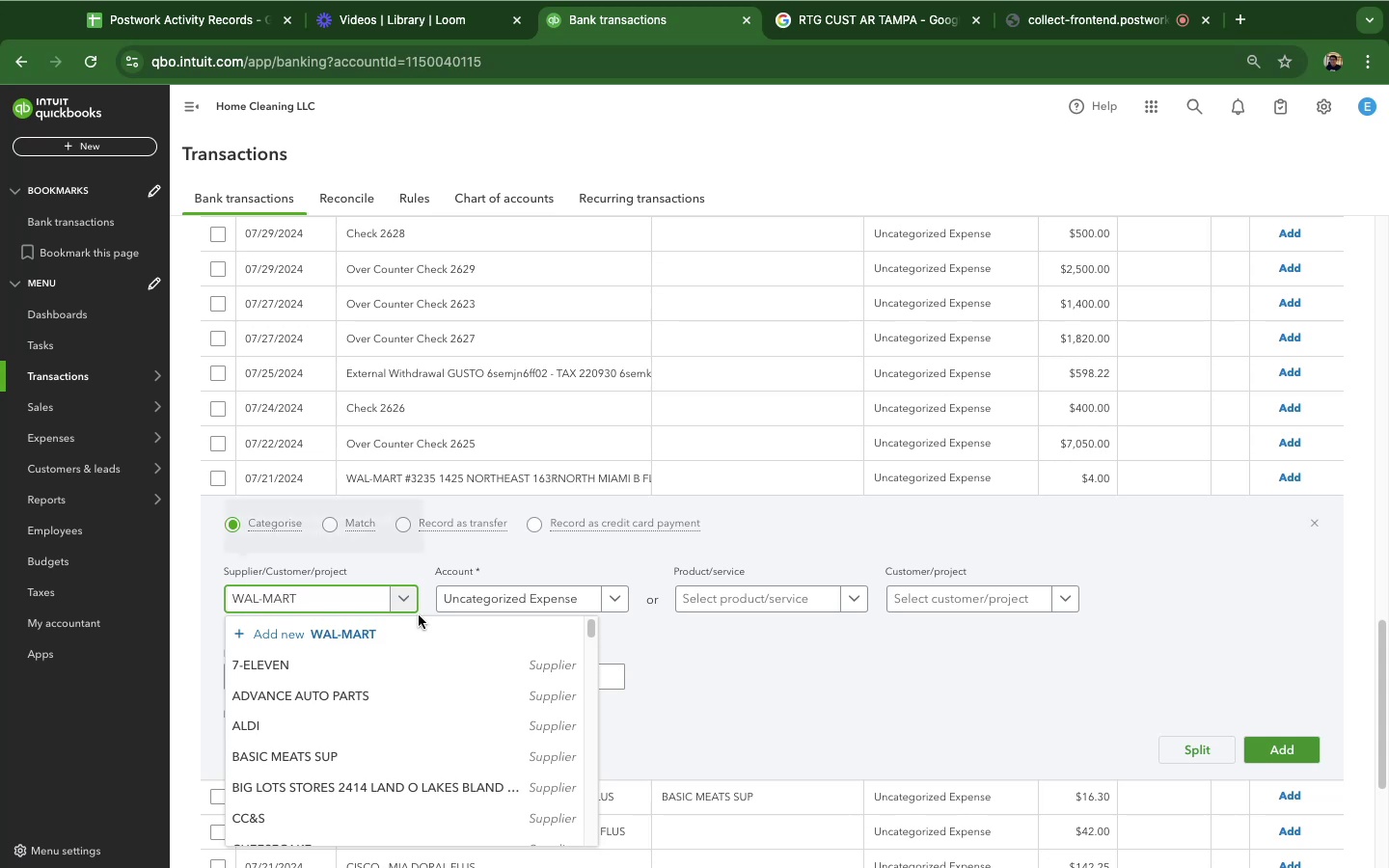 
mouse_move([393, 633])
 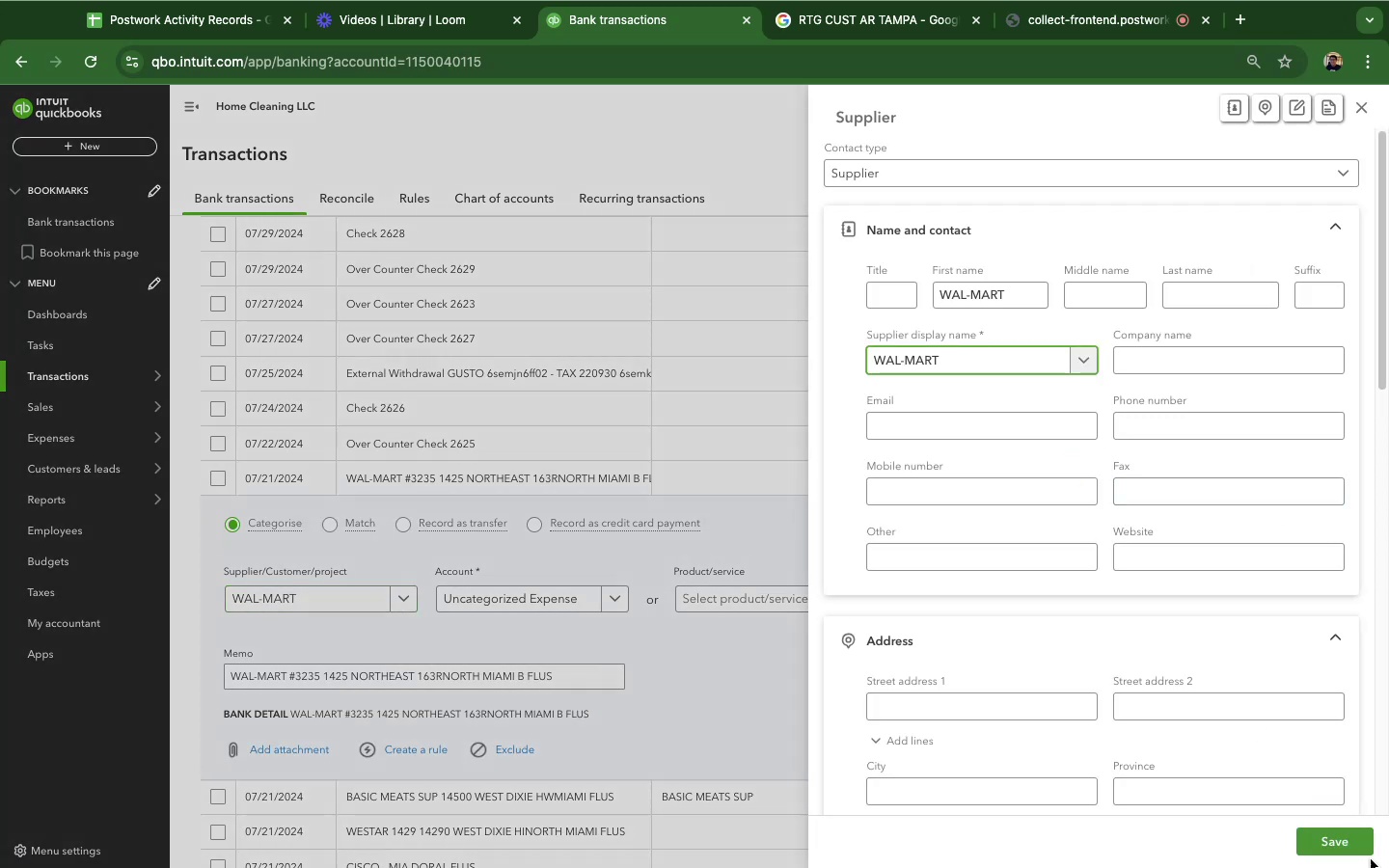 
left_click([1361, 846])
 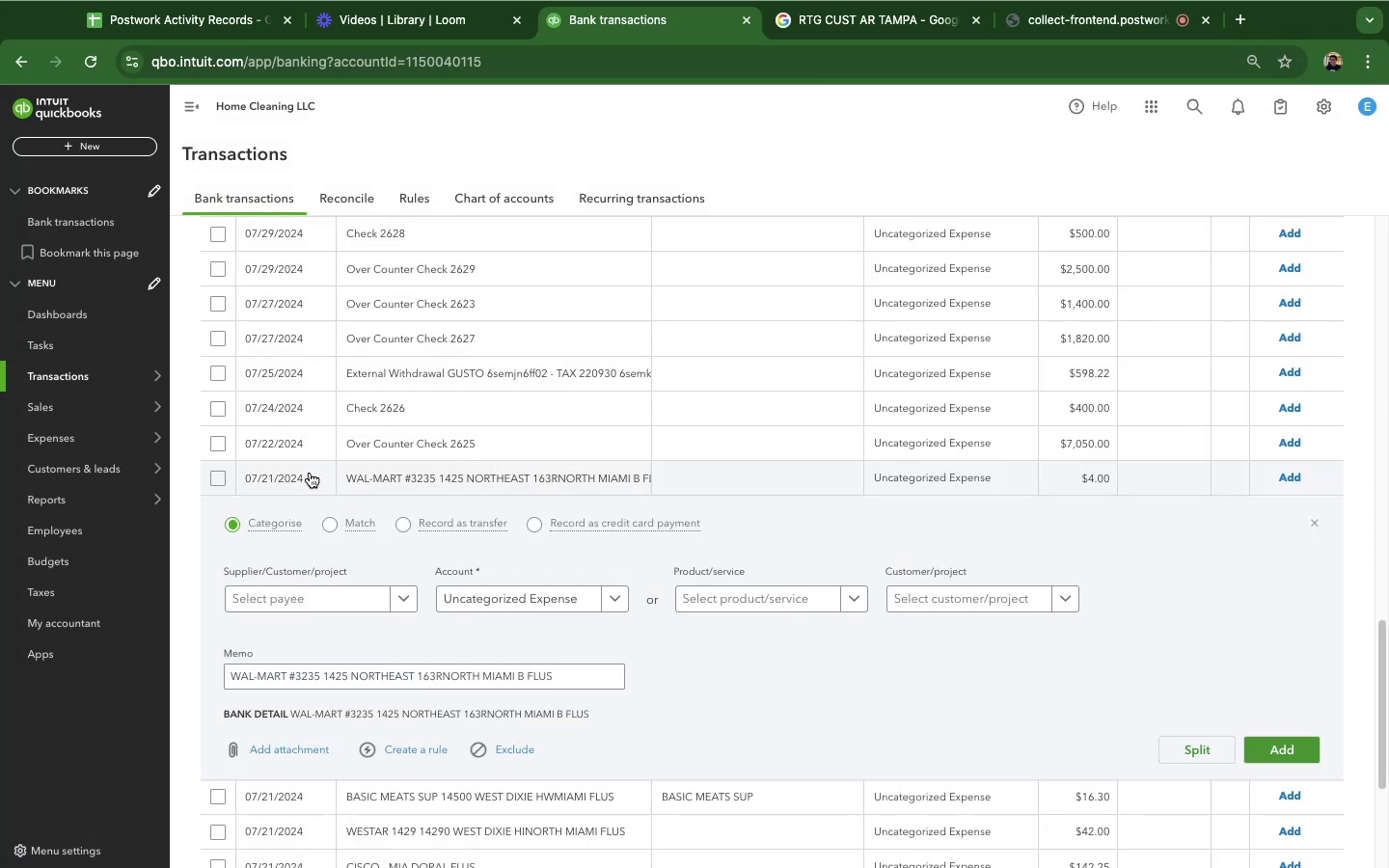 
mouse_move([458, 586])
 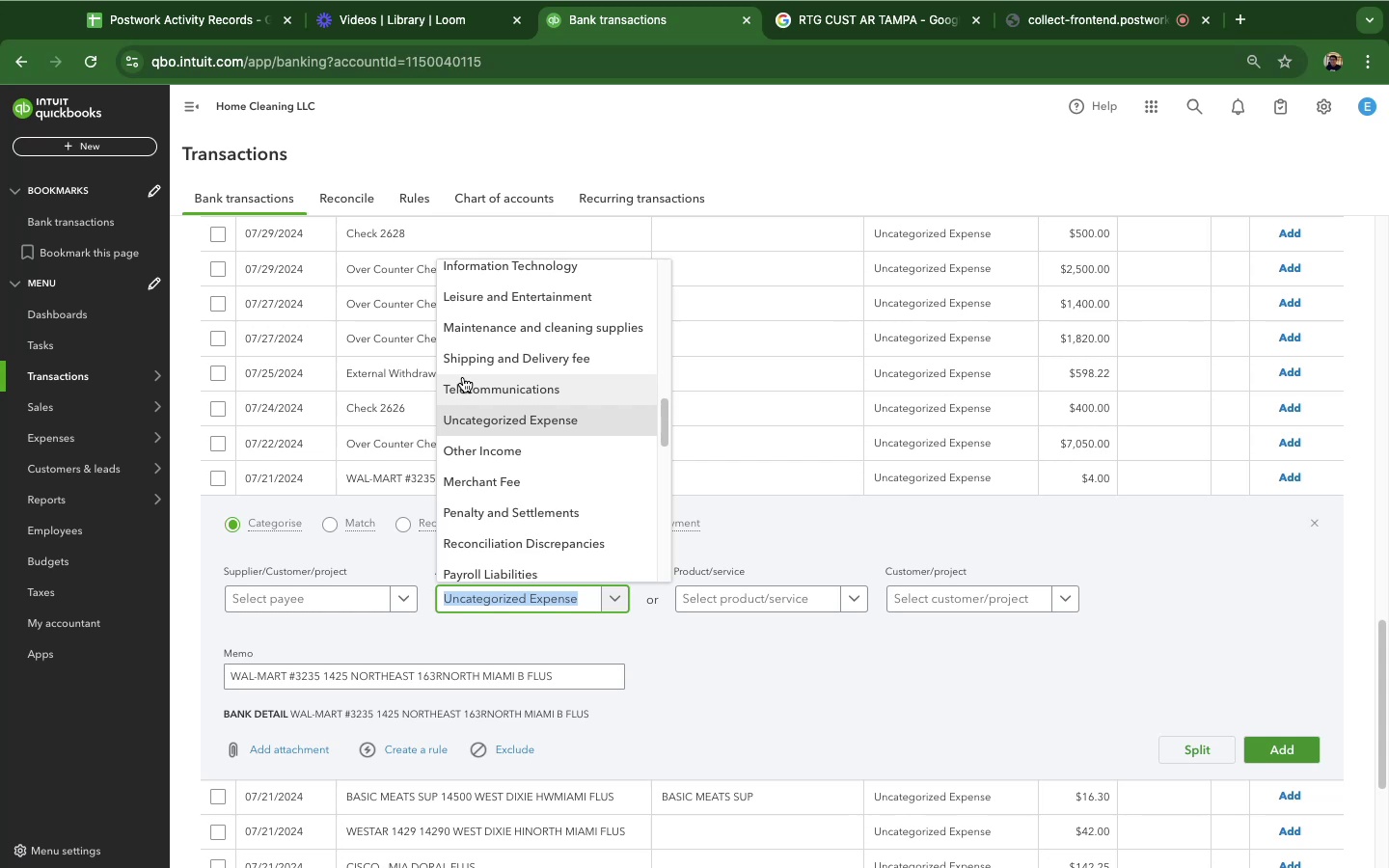 
wait(28.44)
 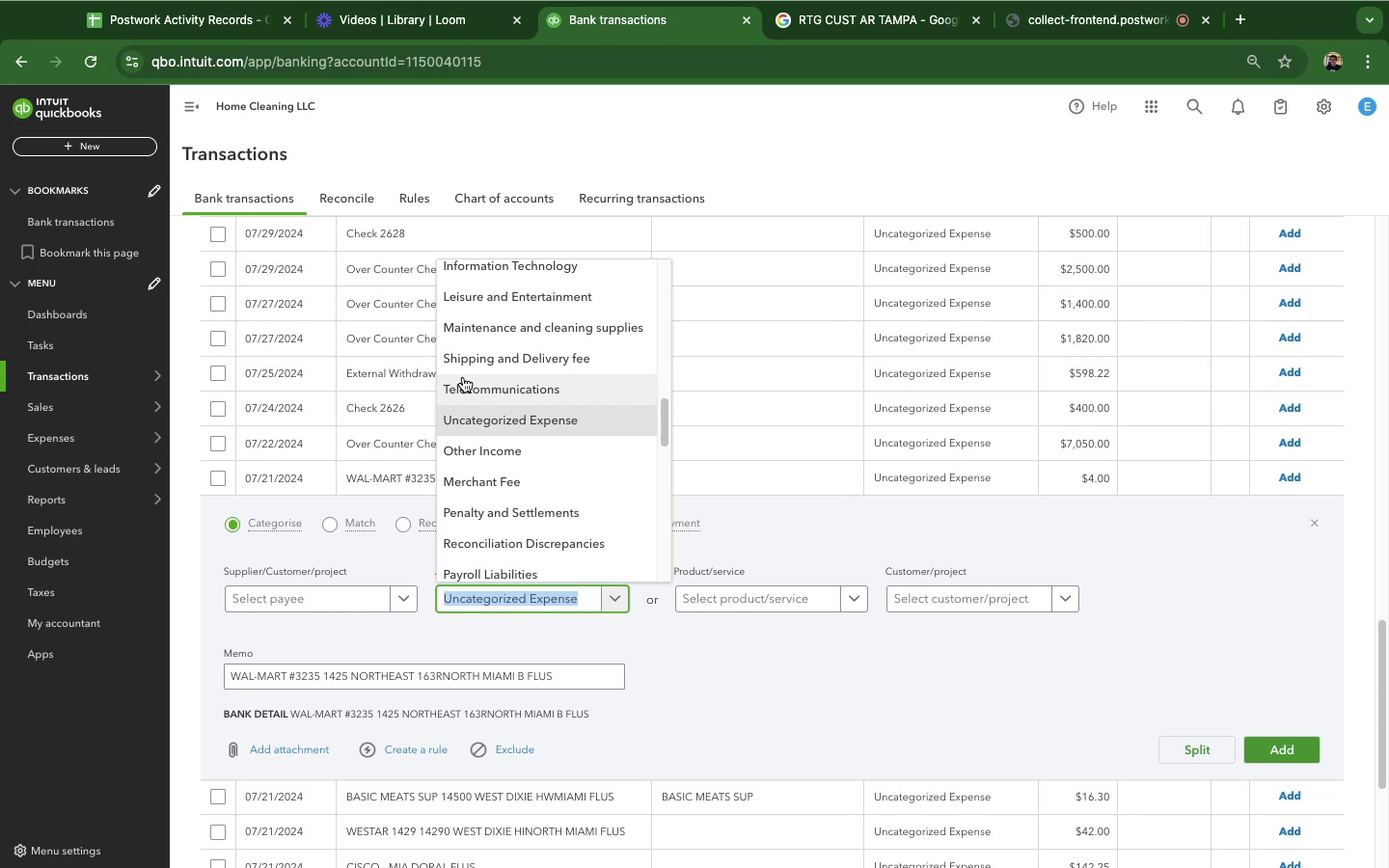 
scroll: coordinate [1259, 641], scroll_direction: down, amount: 22.0
 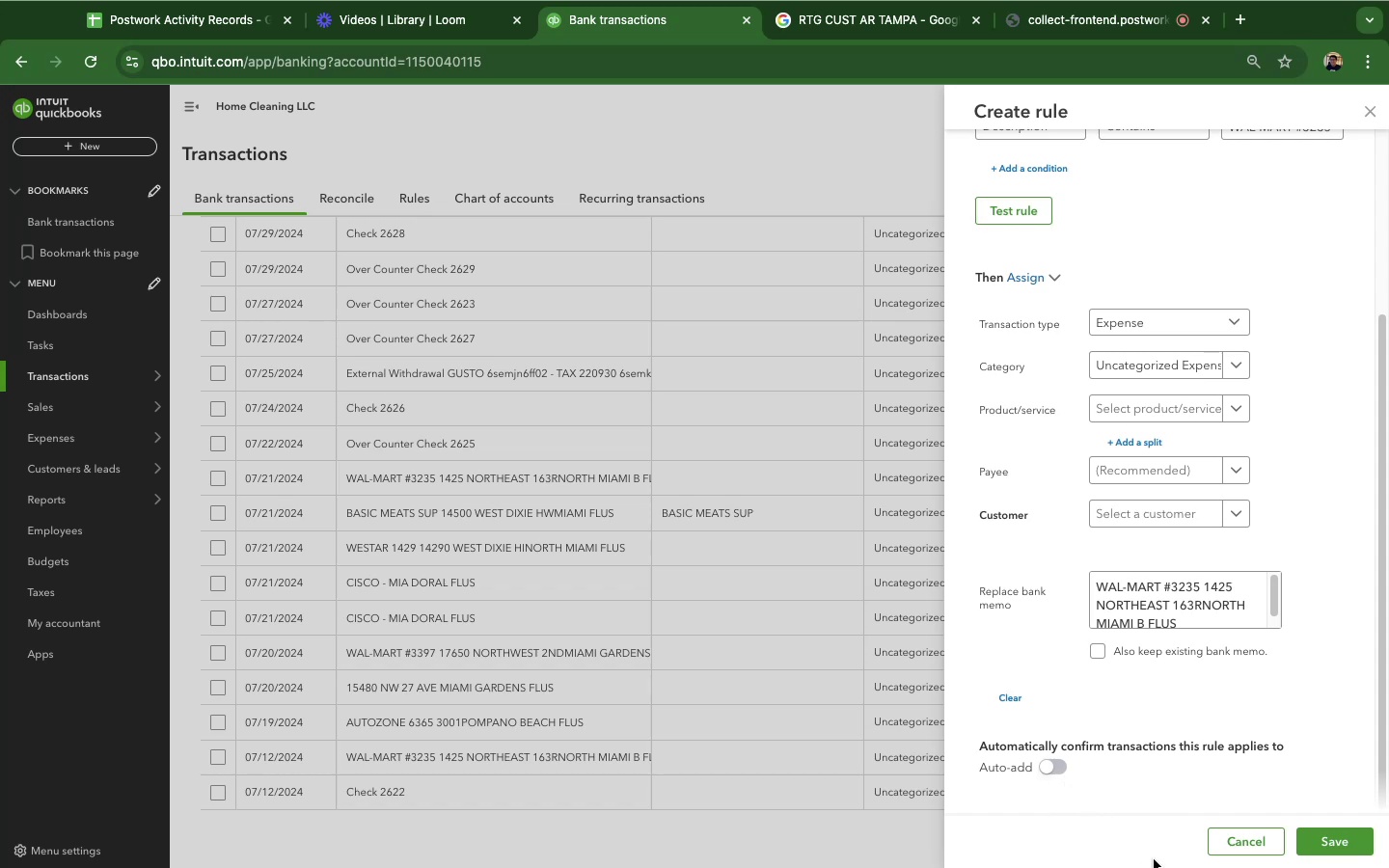 
wait(10.31)
 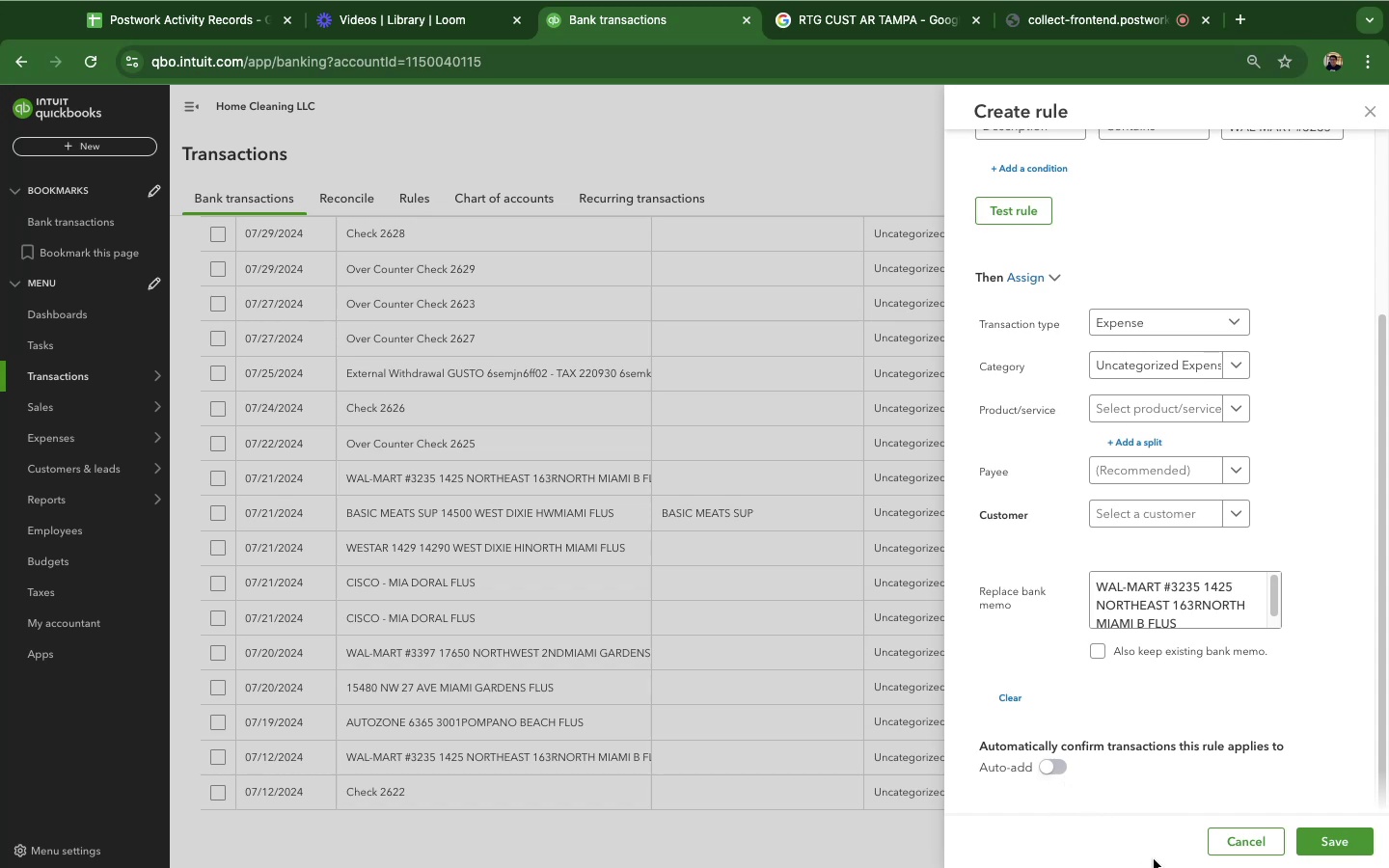 
mouse_move([1105, 794])
 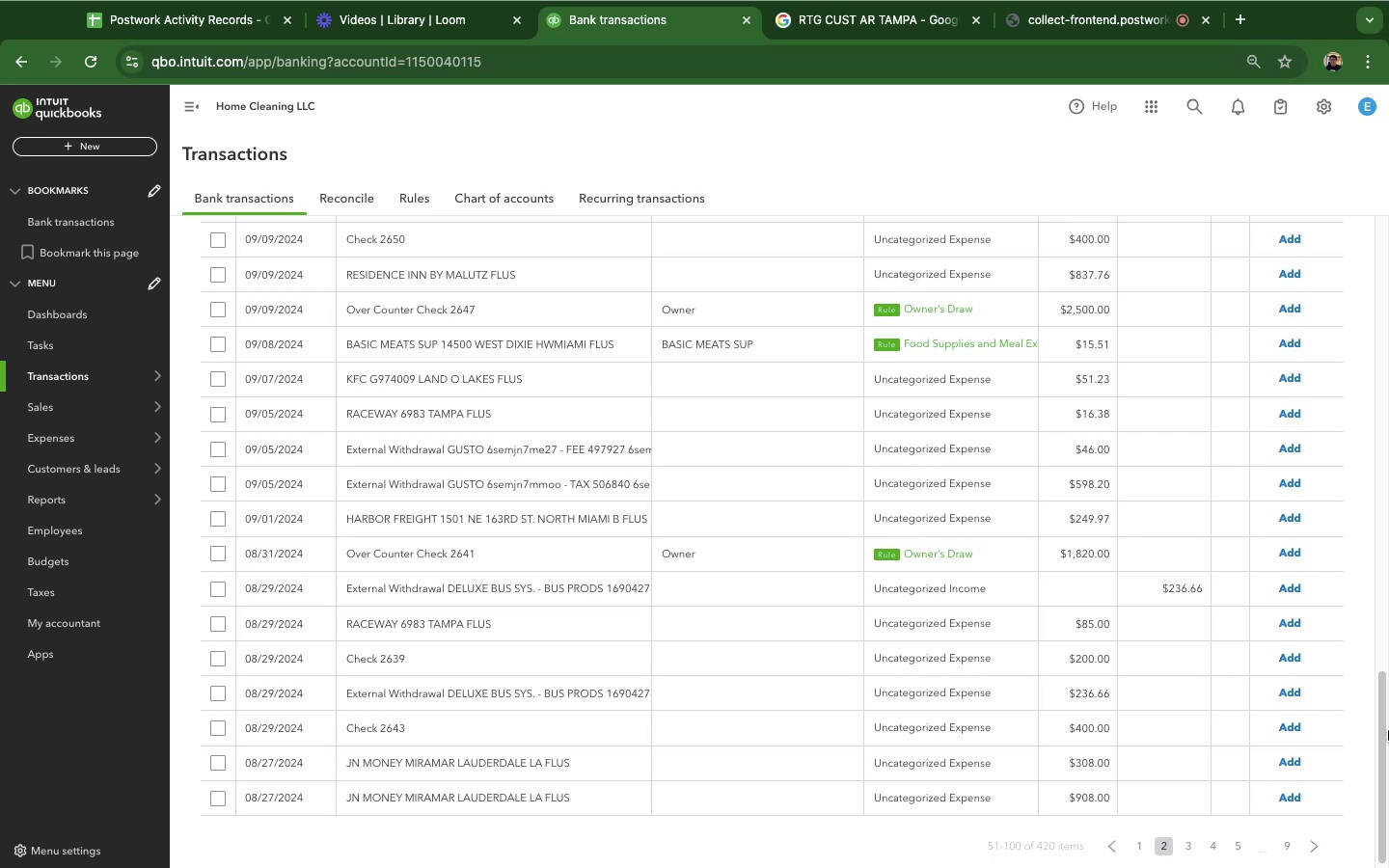 
wait(99.47)
 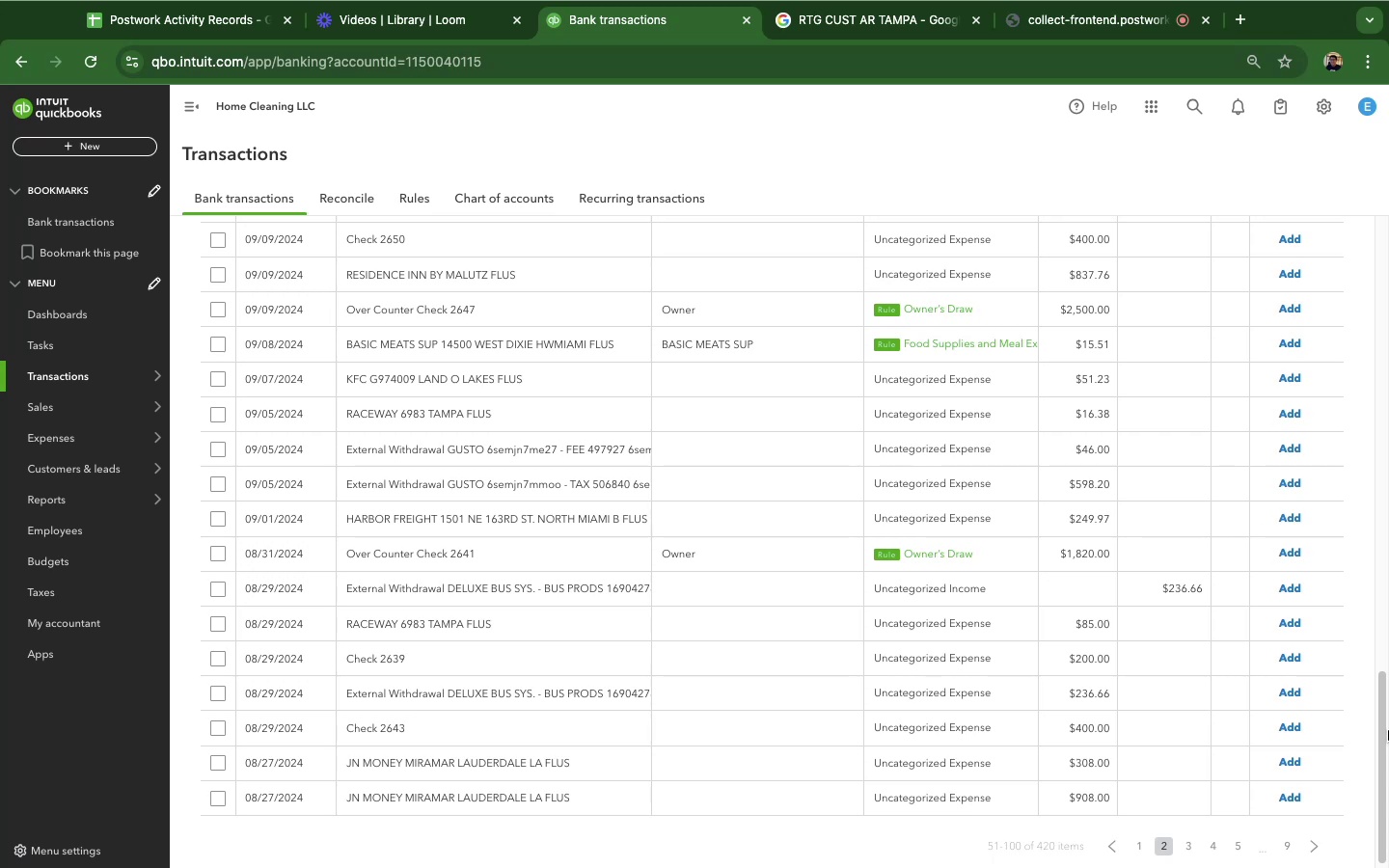 
scroll: coordinate [725, 610], scroll_direction: down, amount: 1.0
 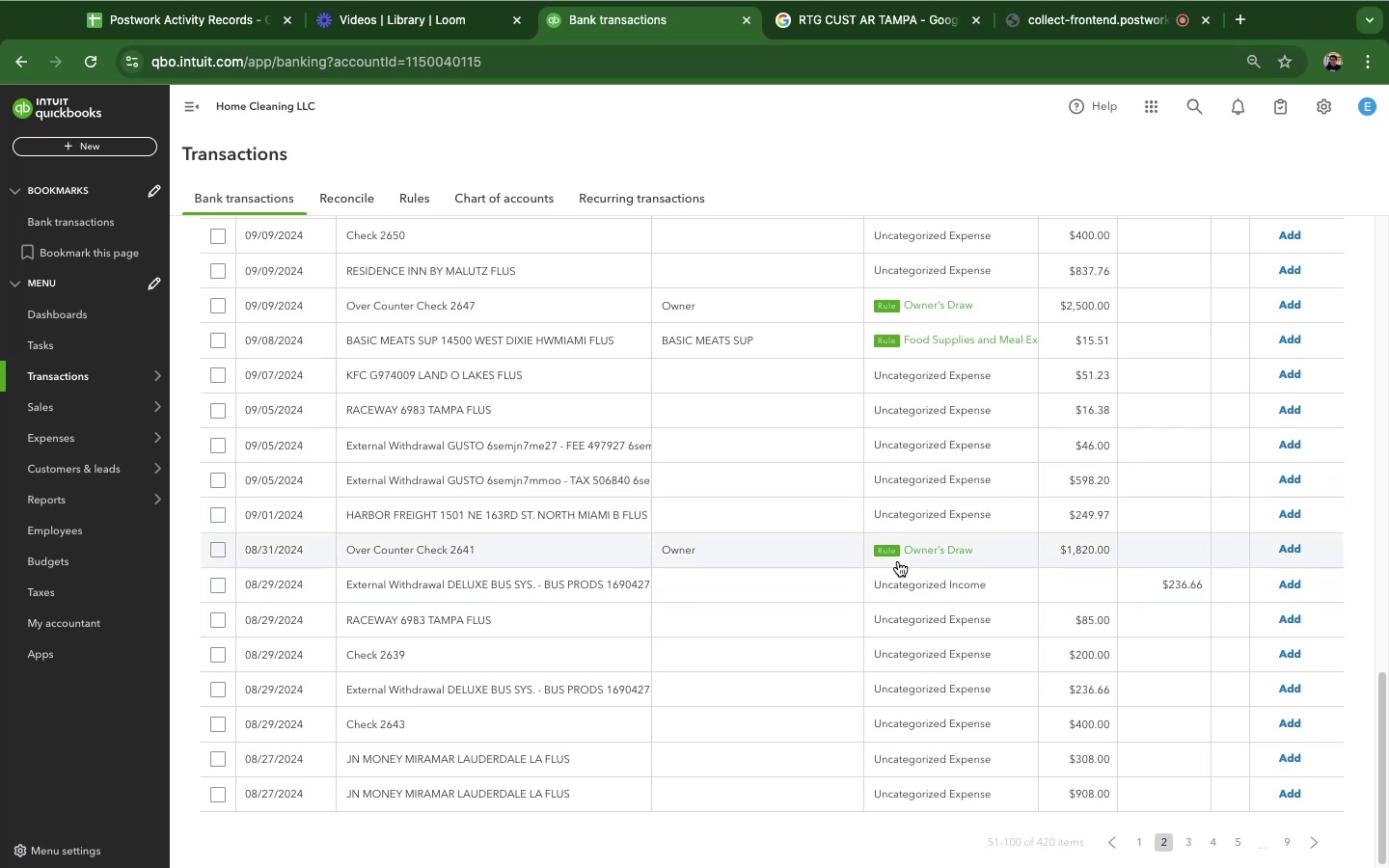 
mouse_move([625, 568])
 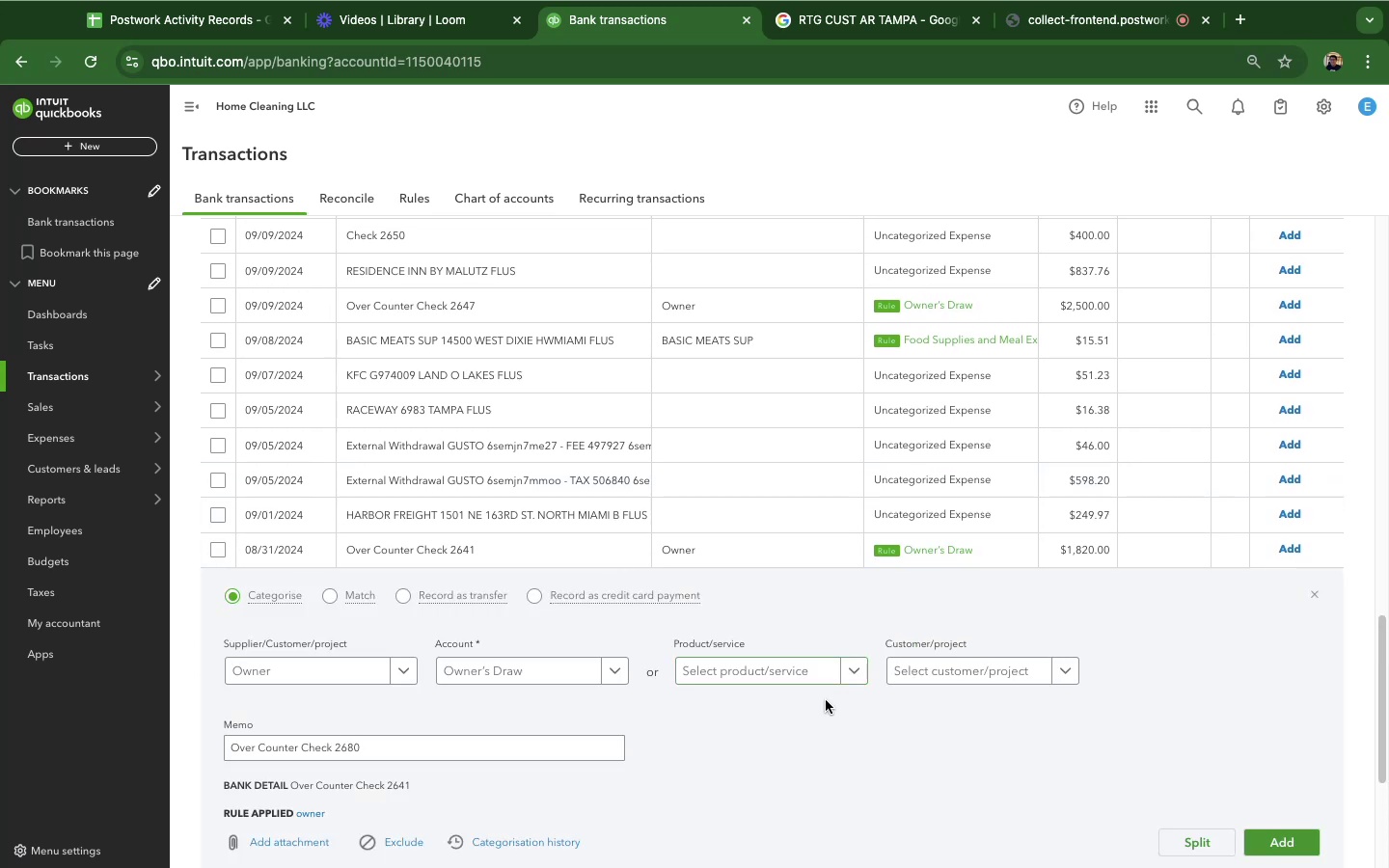 
scroll: coordinate [823, 686], scroll_direction: down, amount: 13.0
 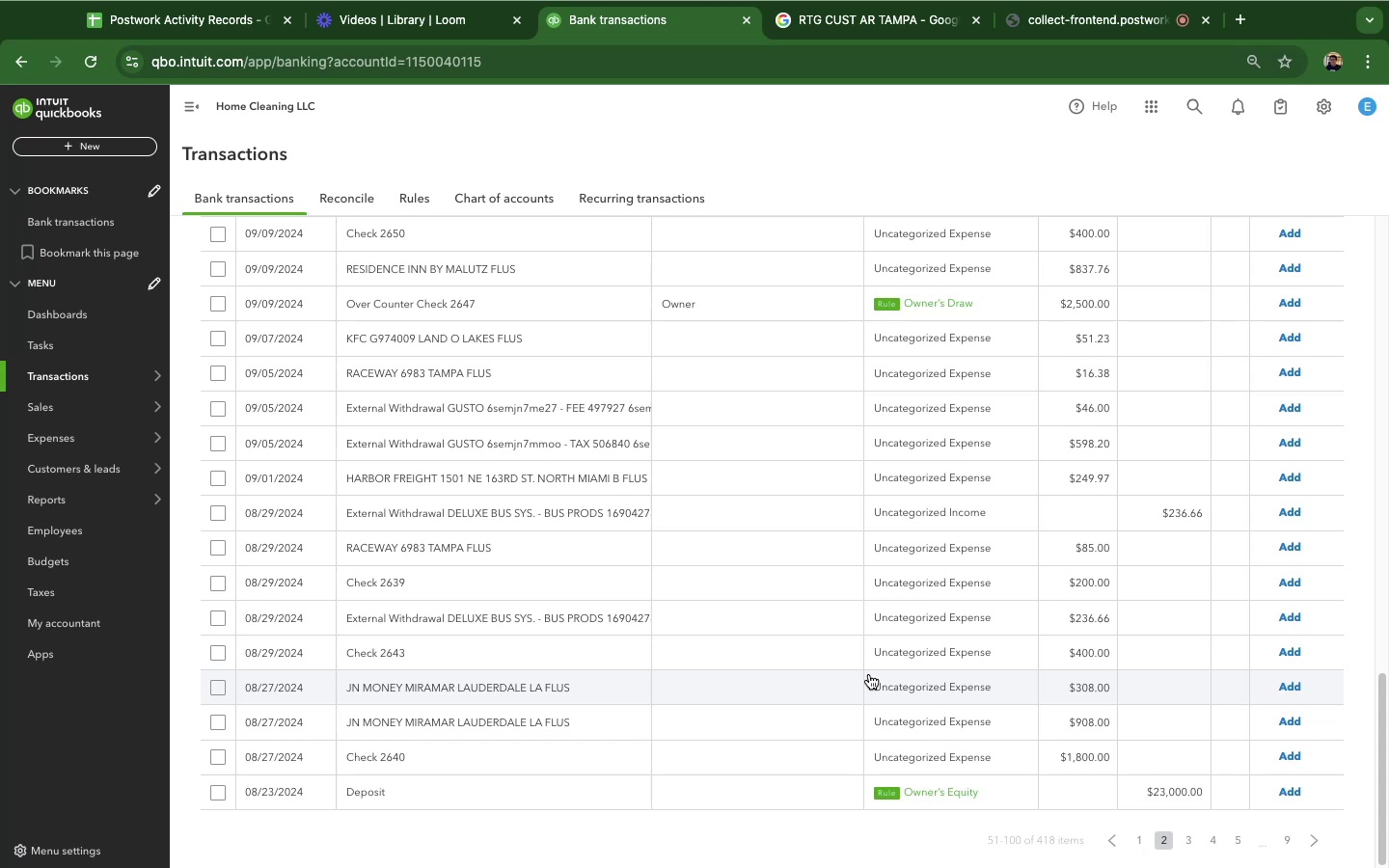 
wait(110.18)
 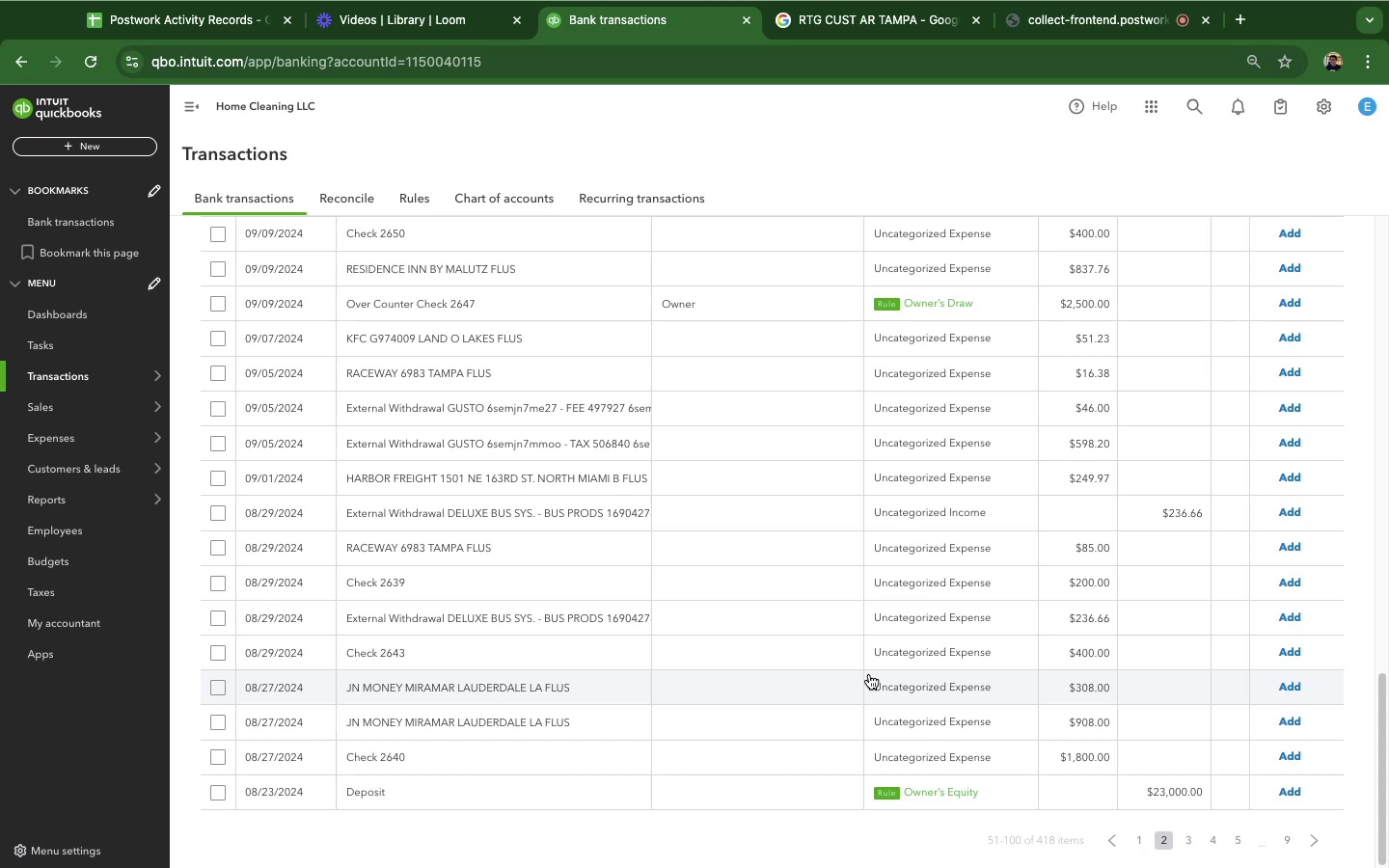 
mouse_move([565, 285])
 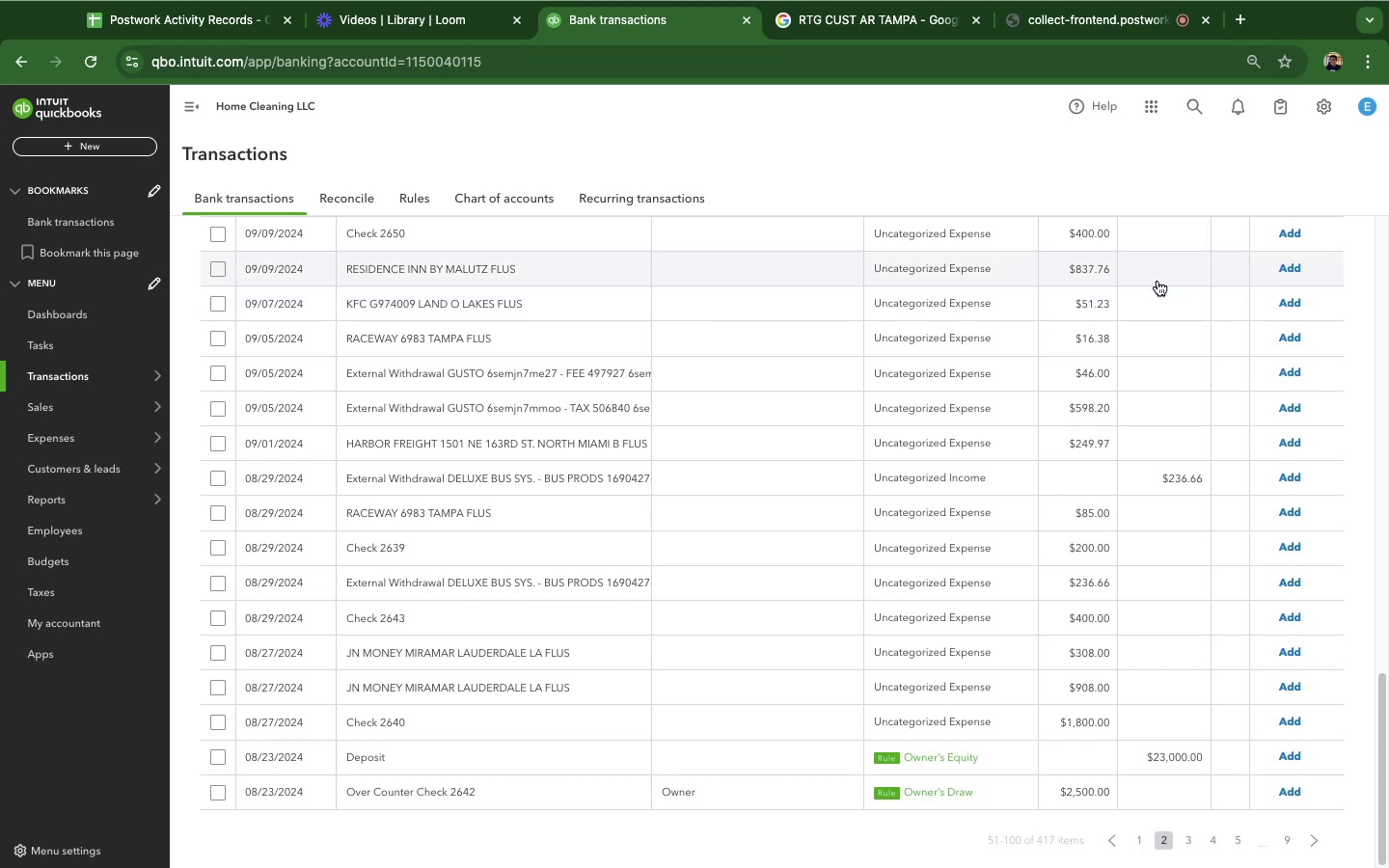 
wait(34.04)
 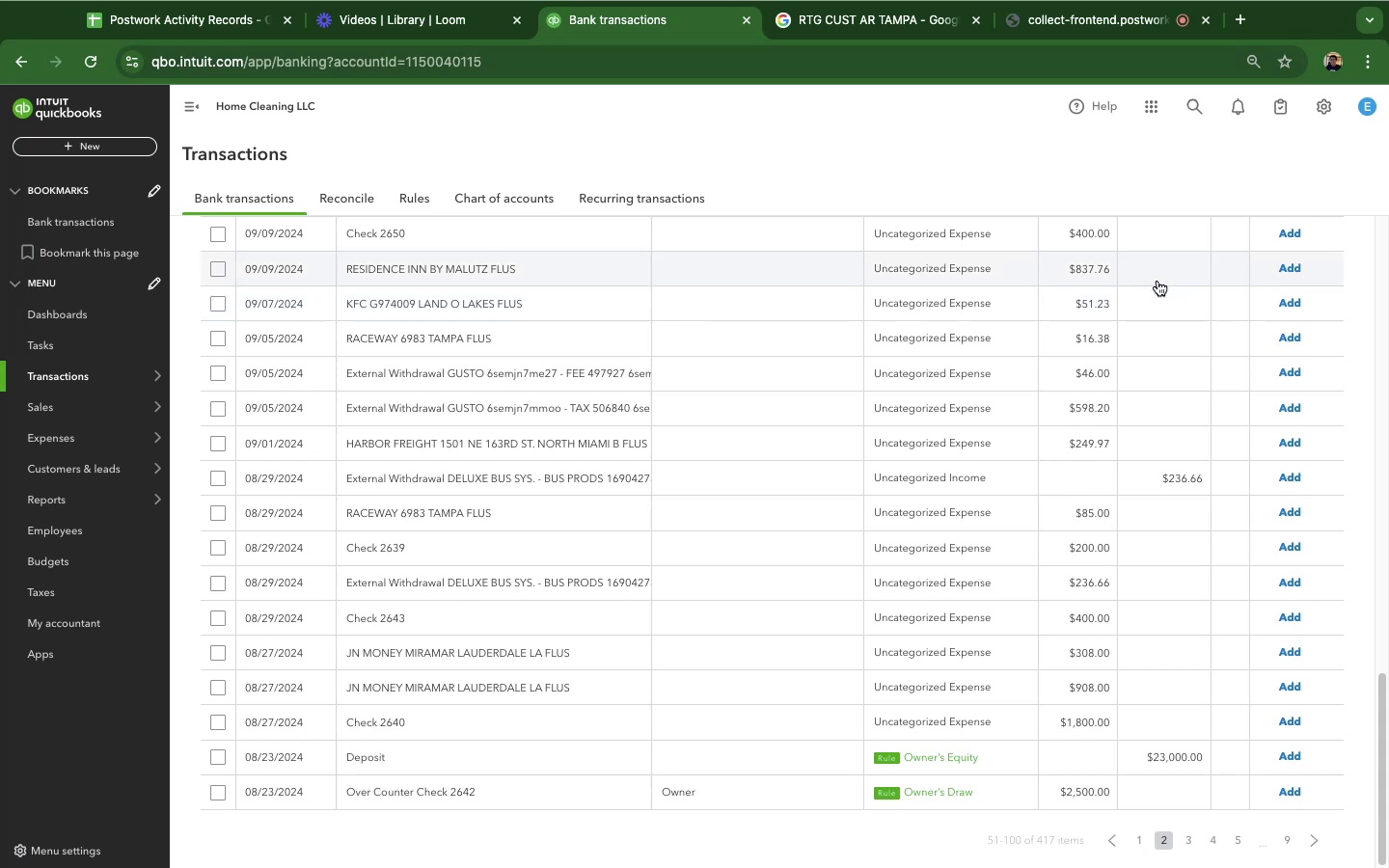 
scroll: coordinate [1047, 625], scroll_direction: down, amount: 3.0
 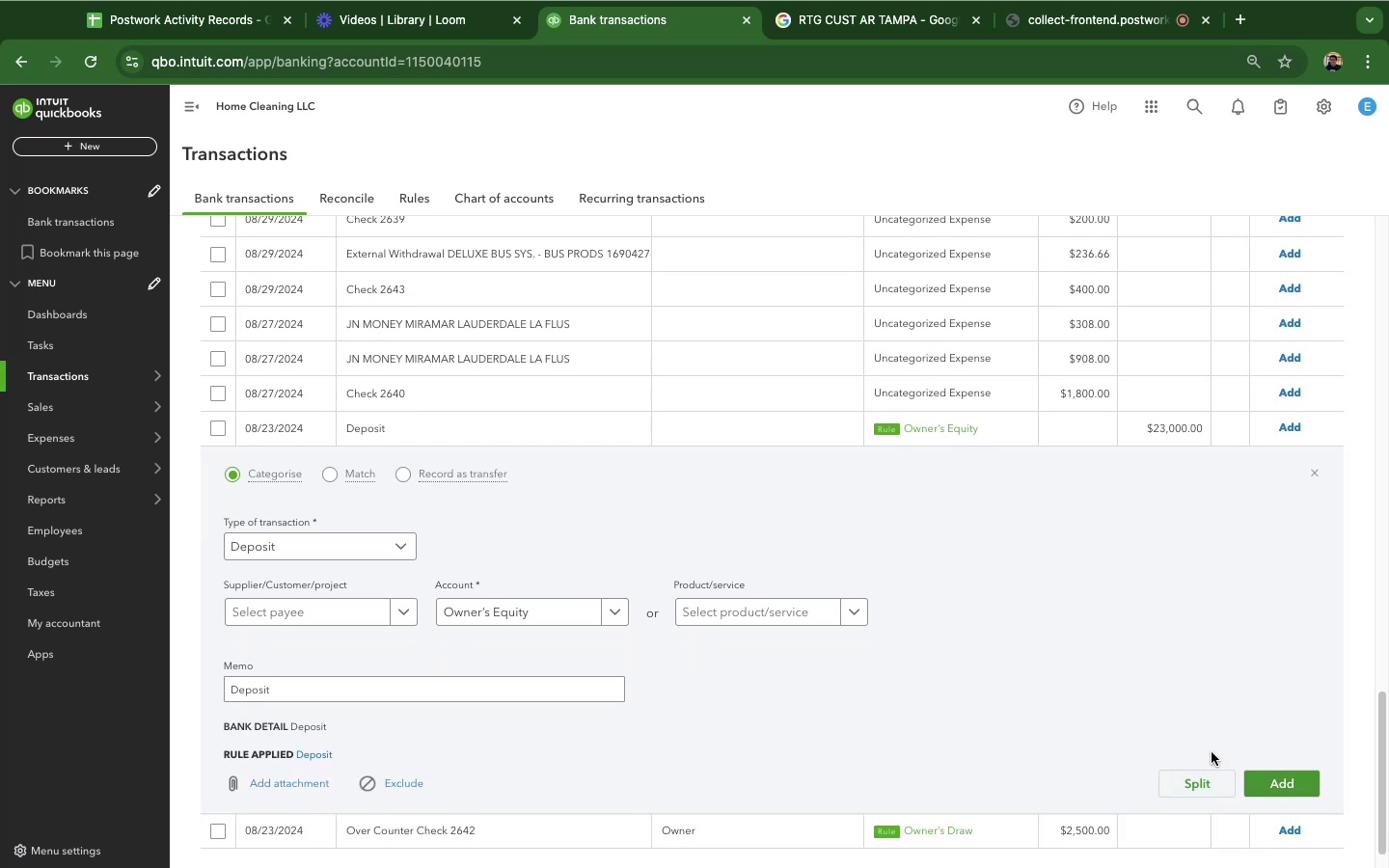 
left_click([1301, 790])
 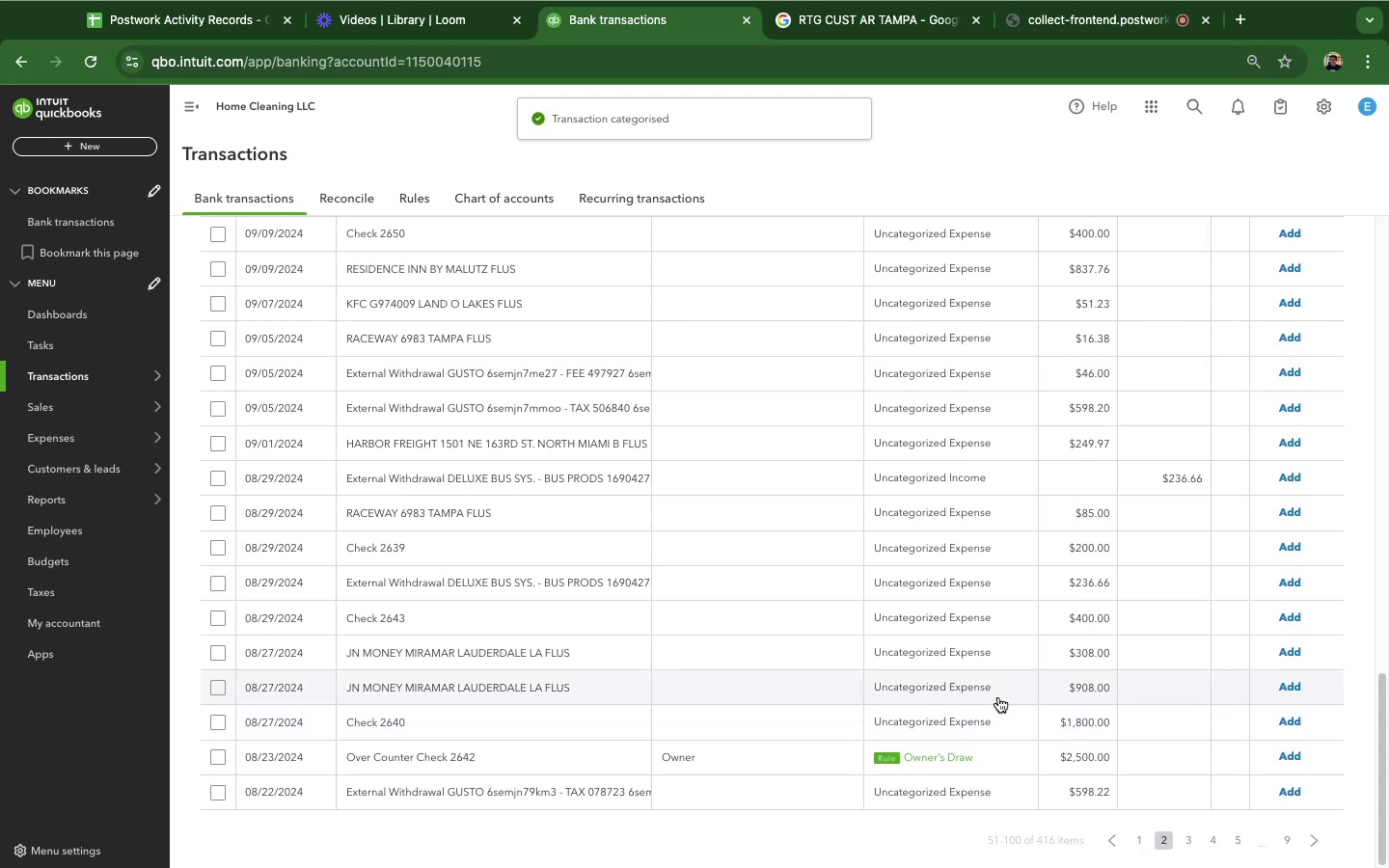 
wait(7.02)
 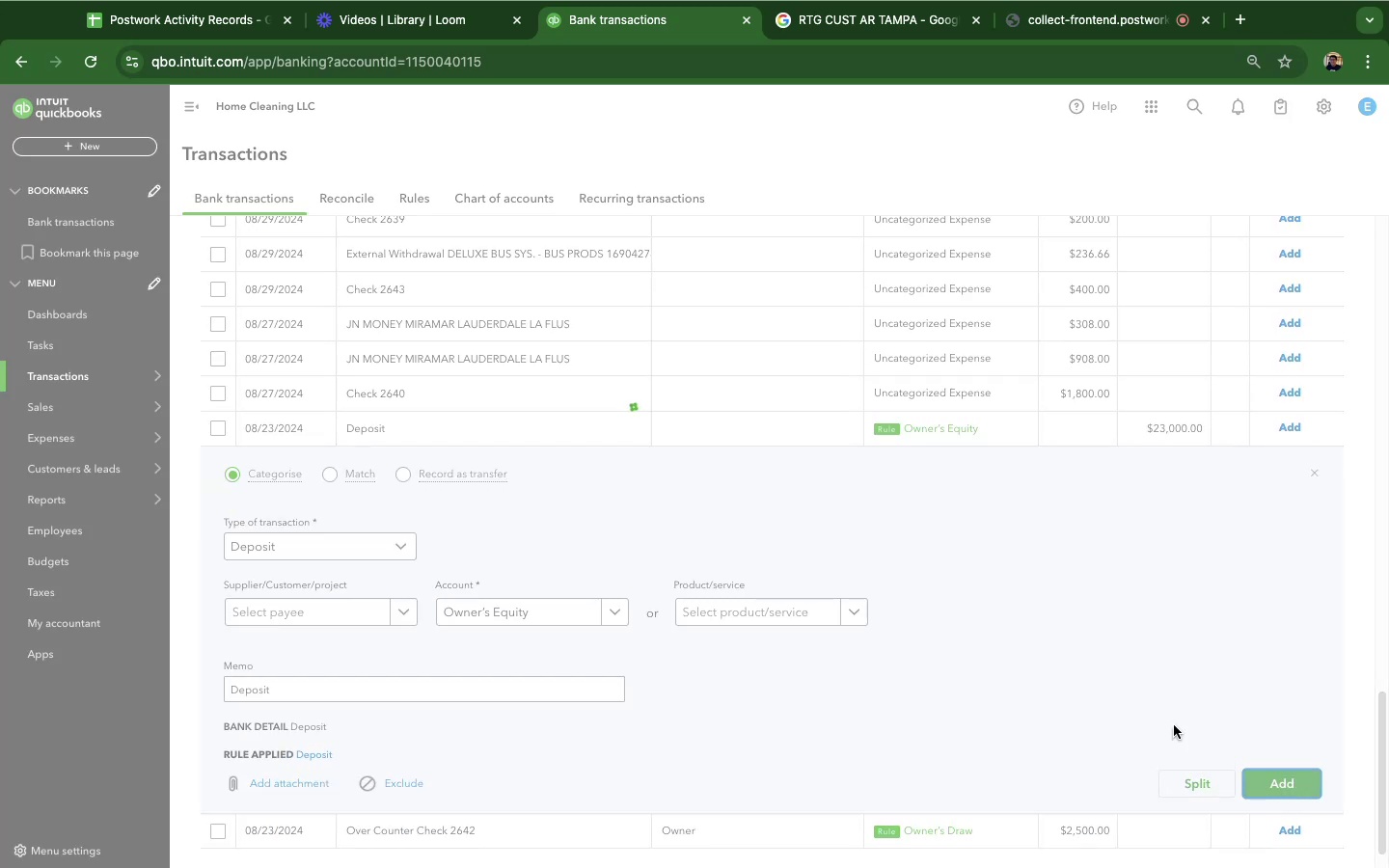 
scroll: coordinate [514, 614], scroll_direction: up, amount: 4.0
 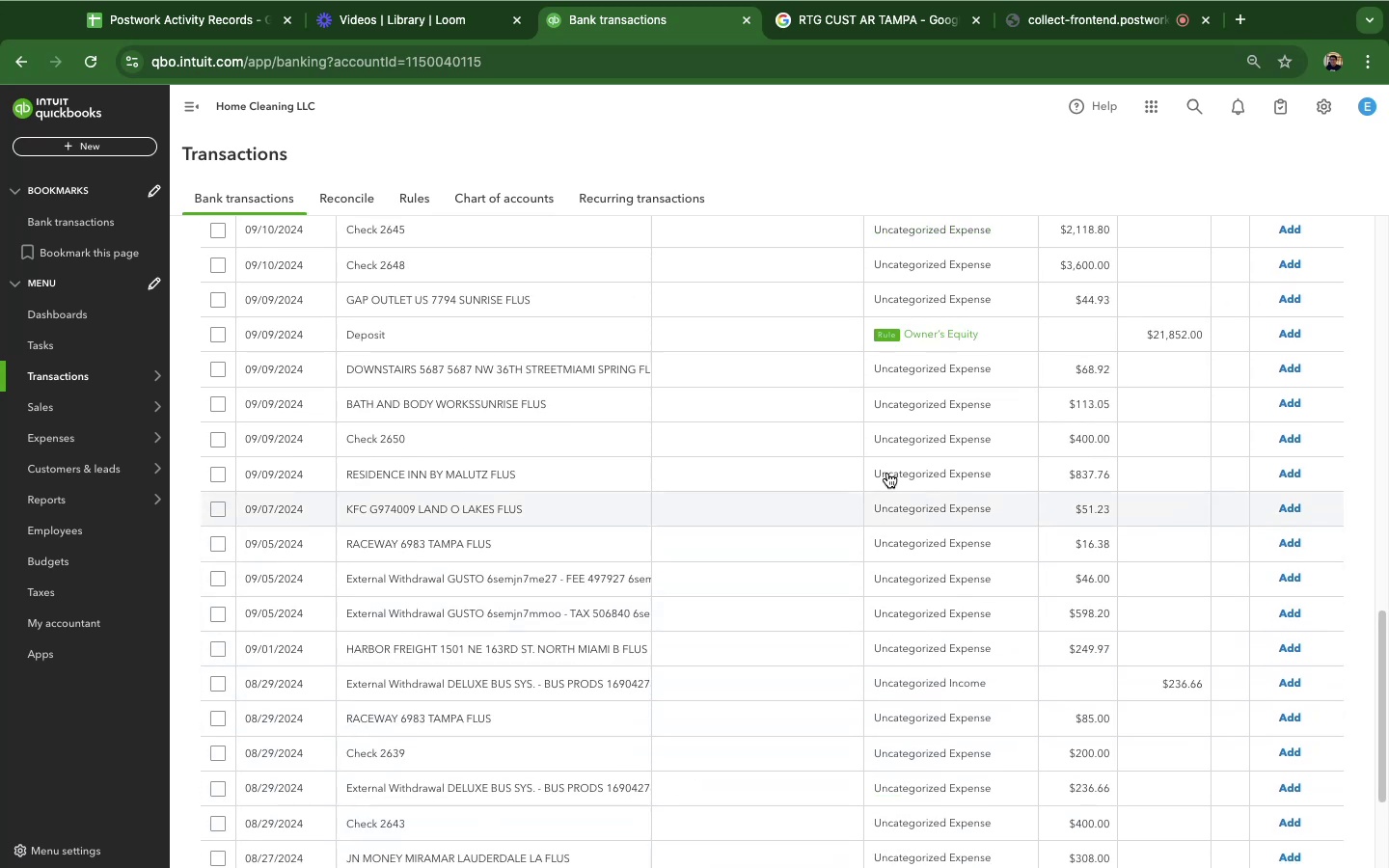 
mouse_move([466, 313])
 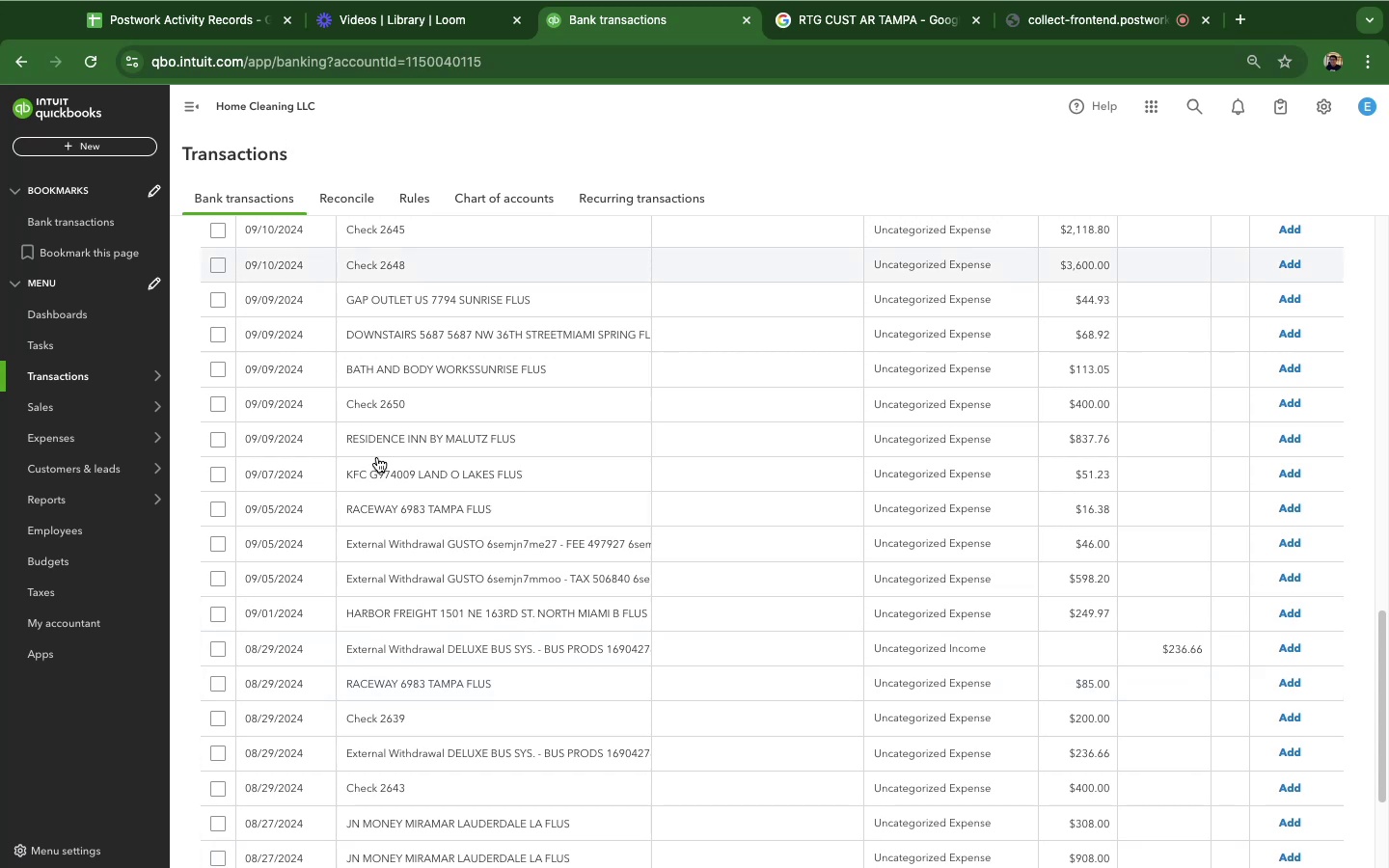 
wait(42.85)
 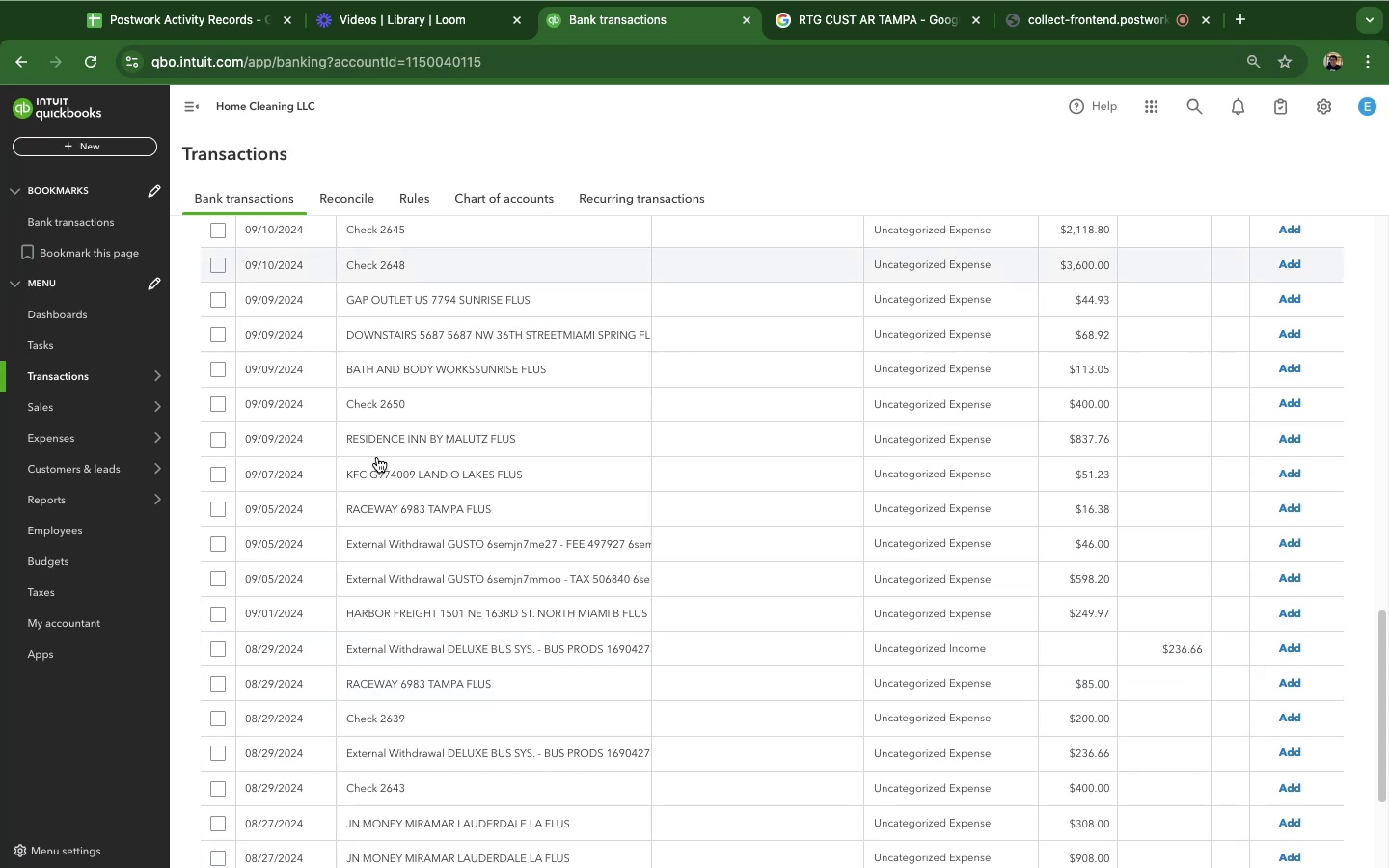 
mouse_move([432, 378])
 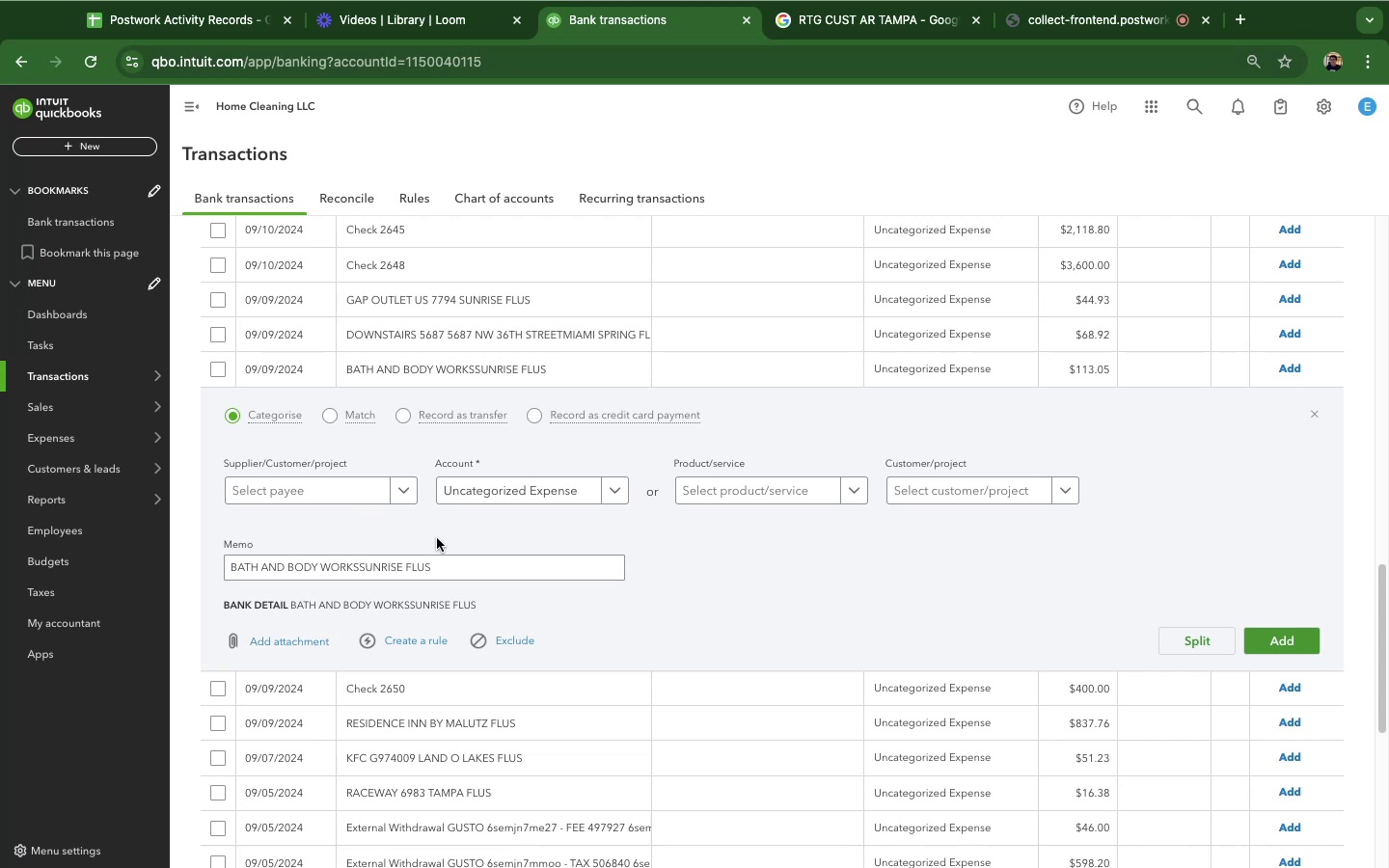 
wait(27.77)
 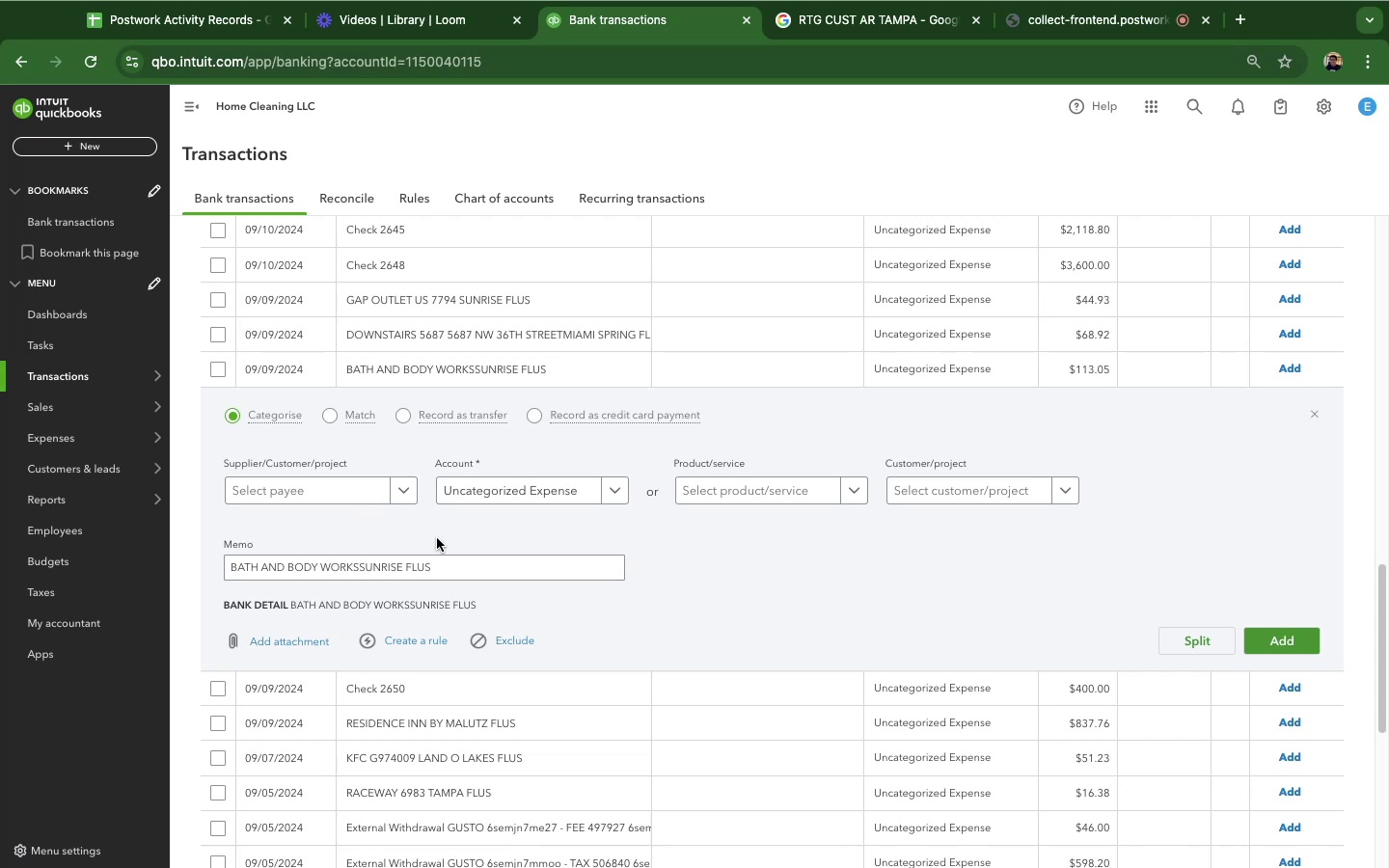 
left_click_drag(start_coordinate=[402, 571], to_coordinate=[395, 563])
 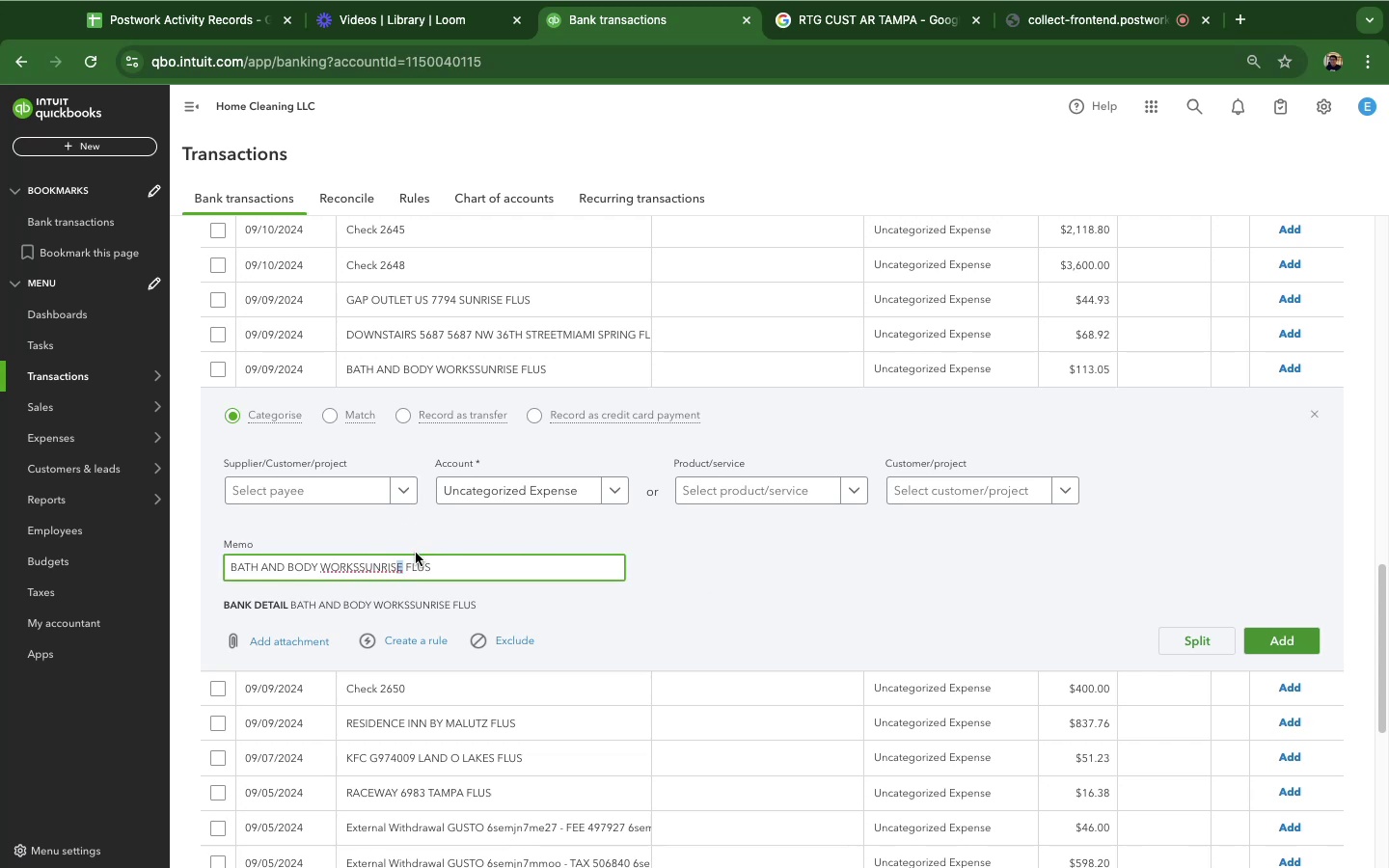 
left_click_drag(start_coordinate=[405, 568], to_coordinate=[206, 558])
 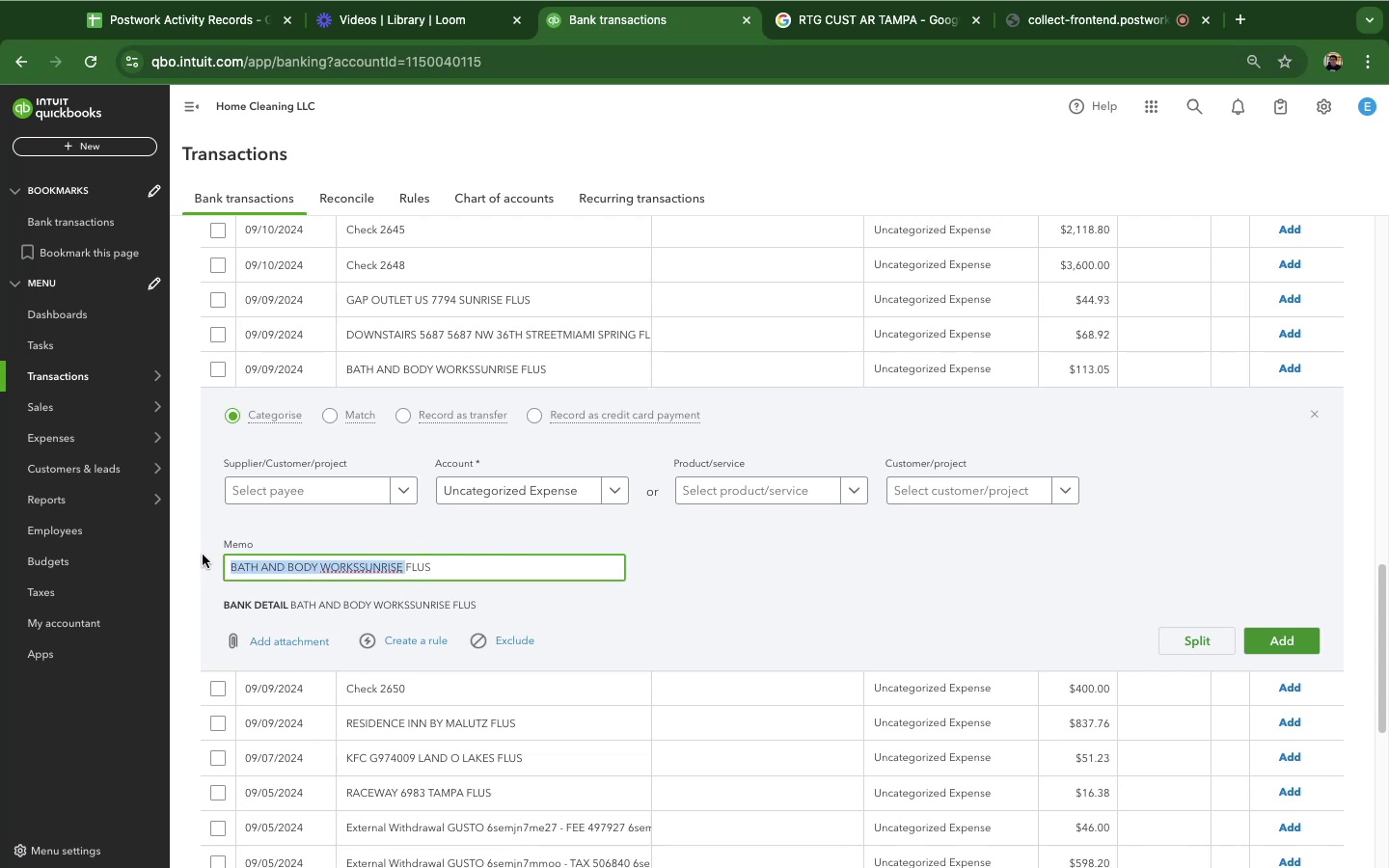 
hold_key(key=CommandLeft, duration=0.81)
 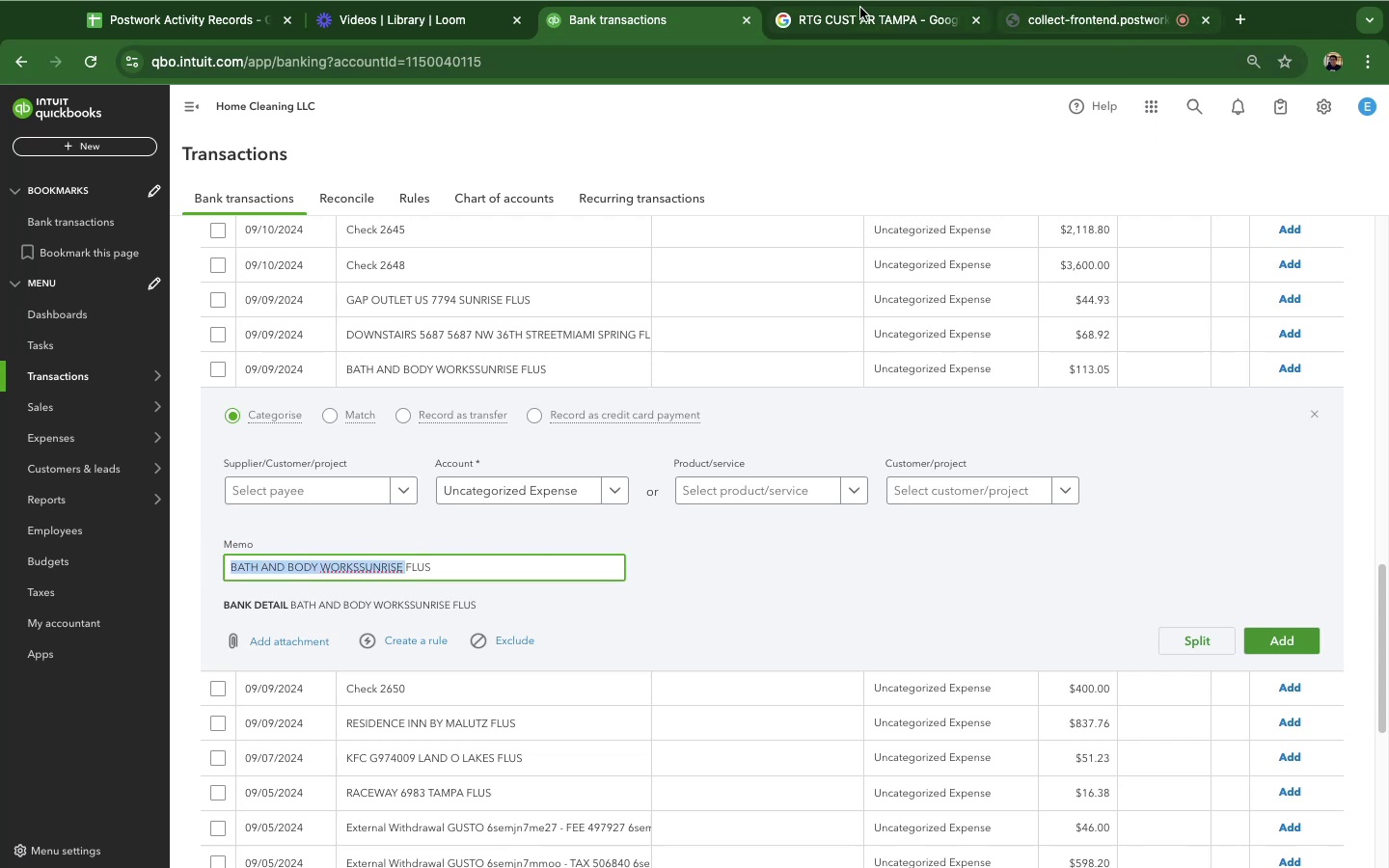 
hold_key(key=C, duration=0.55)
 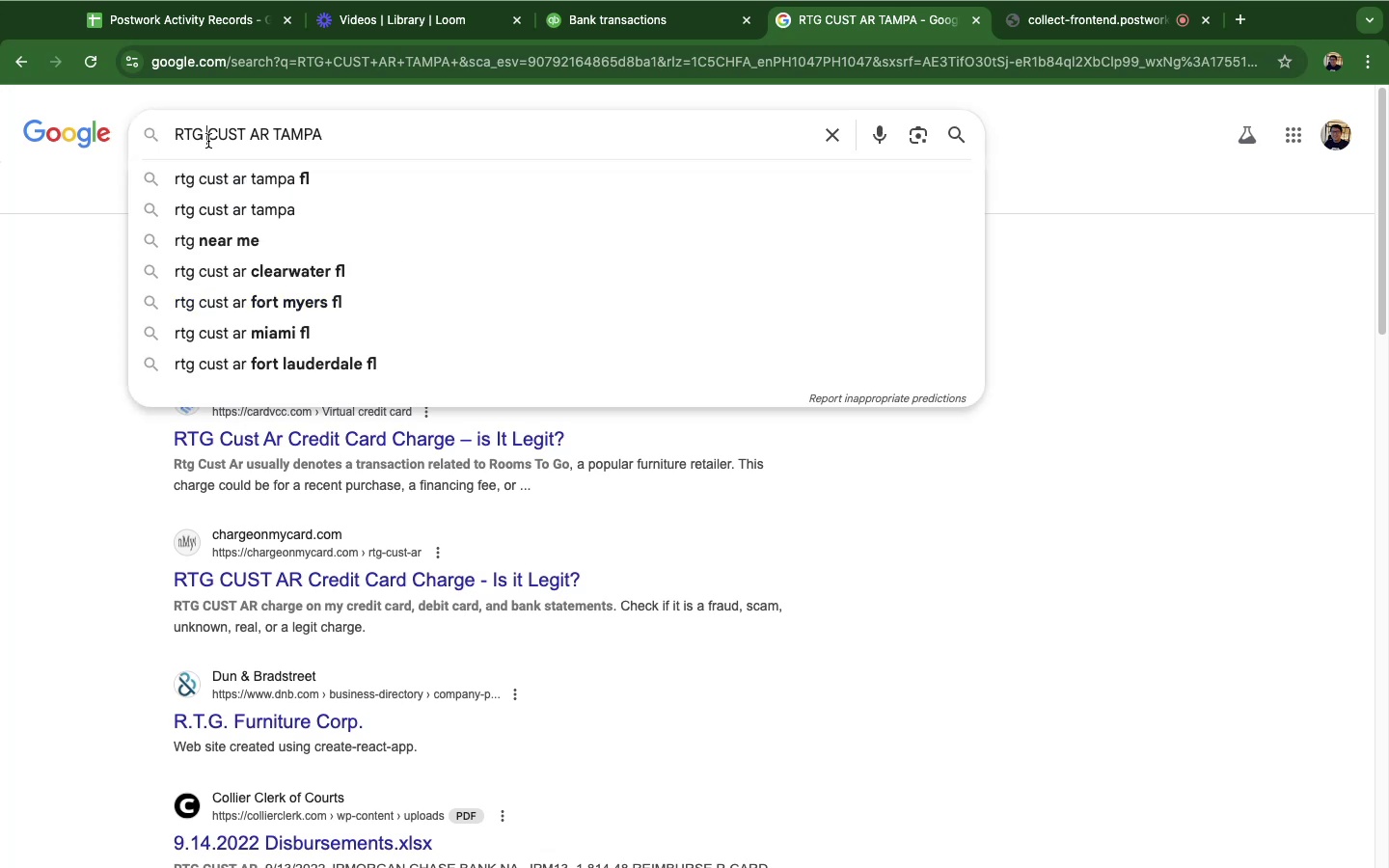 
key(Meta+V)
 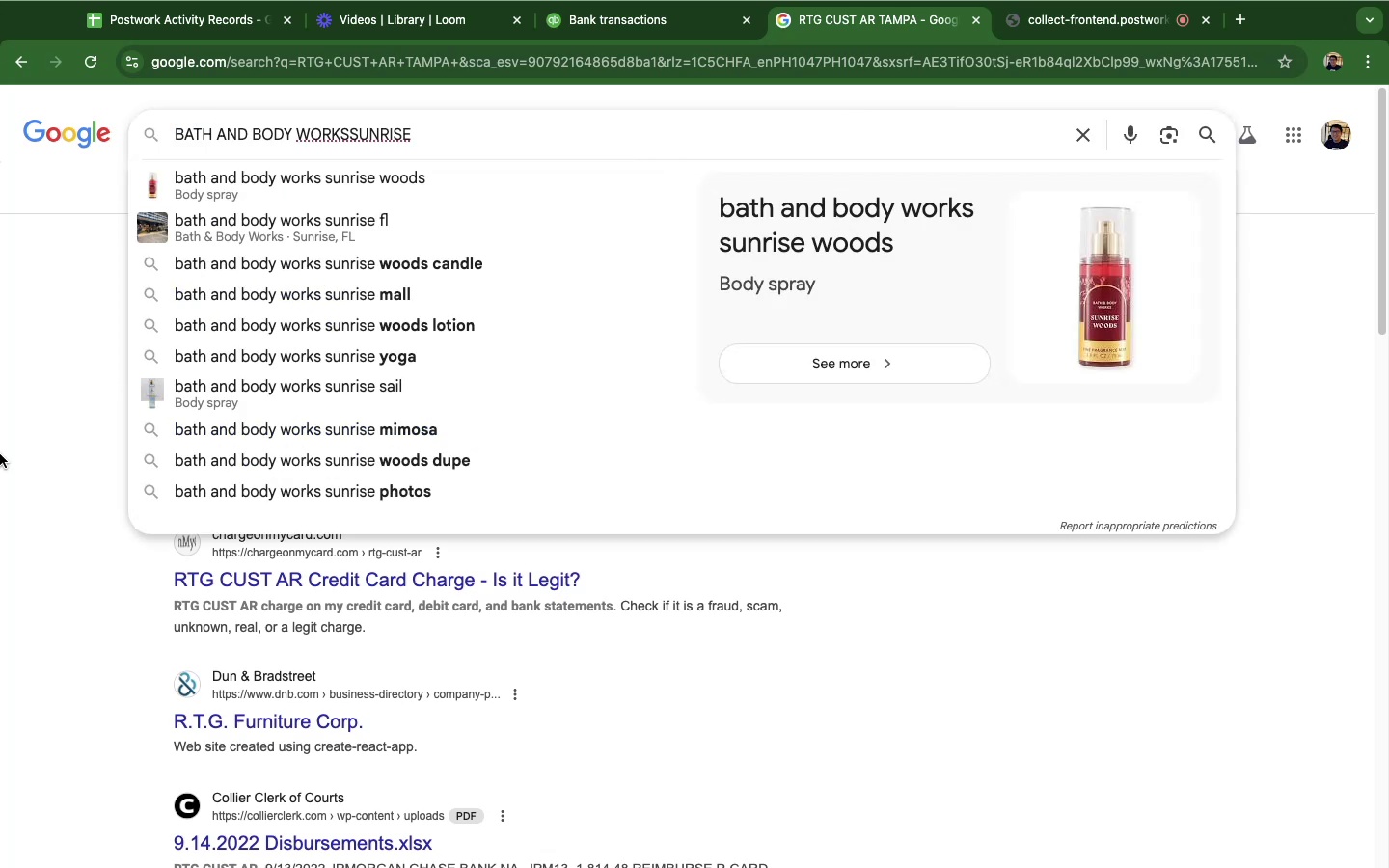 
key(Enter)
 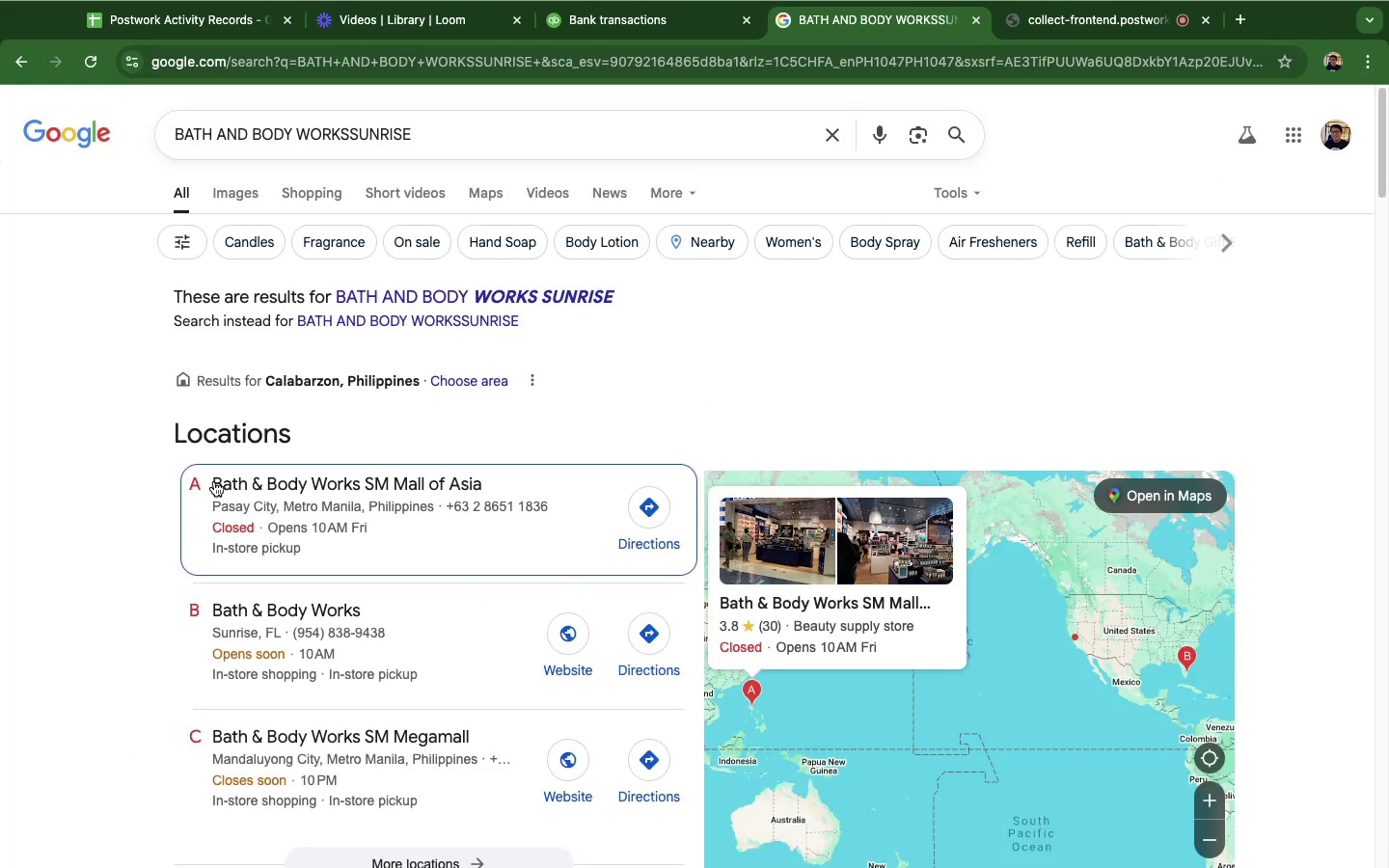 
wait(7.57)
 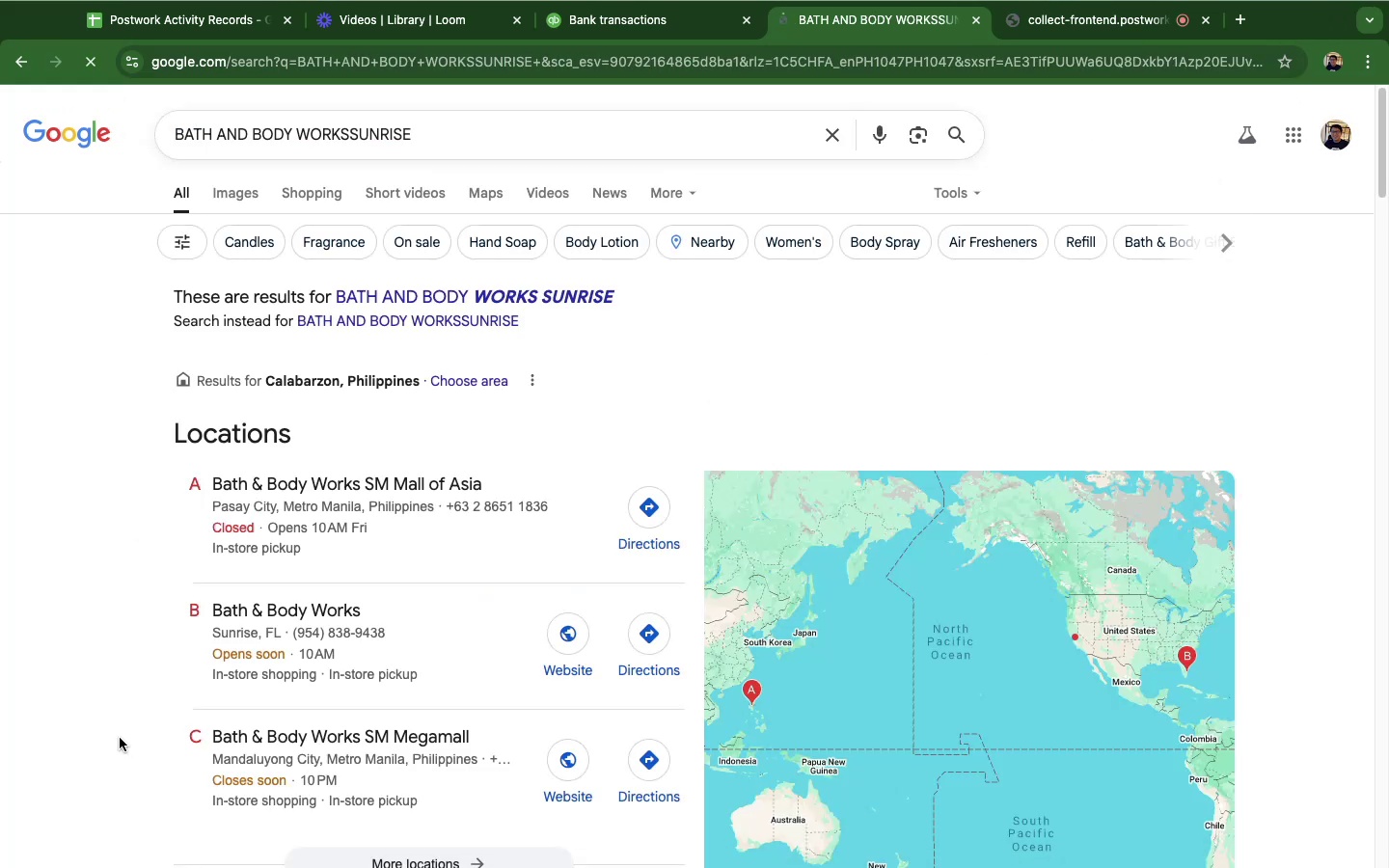 
scroll: coordinate [135, 551], scroll_direction: down, amount: 12.0
 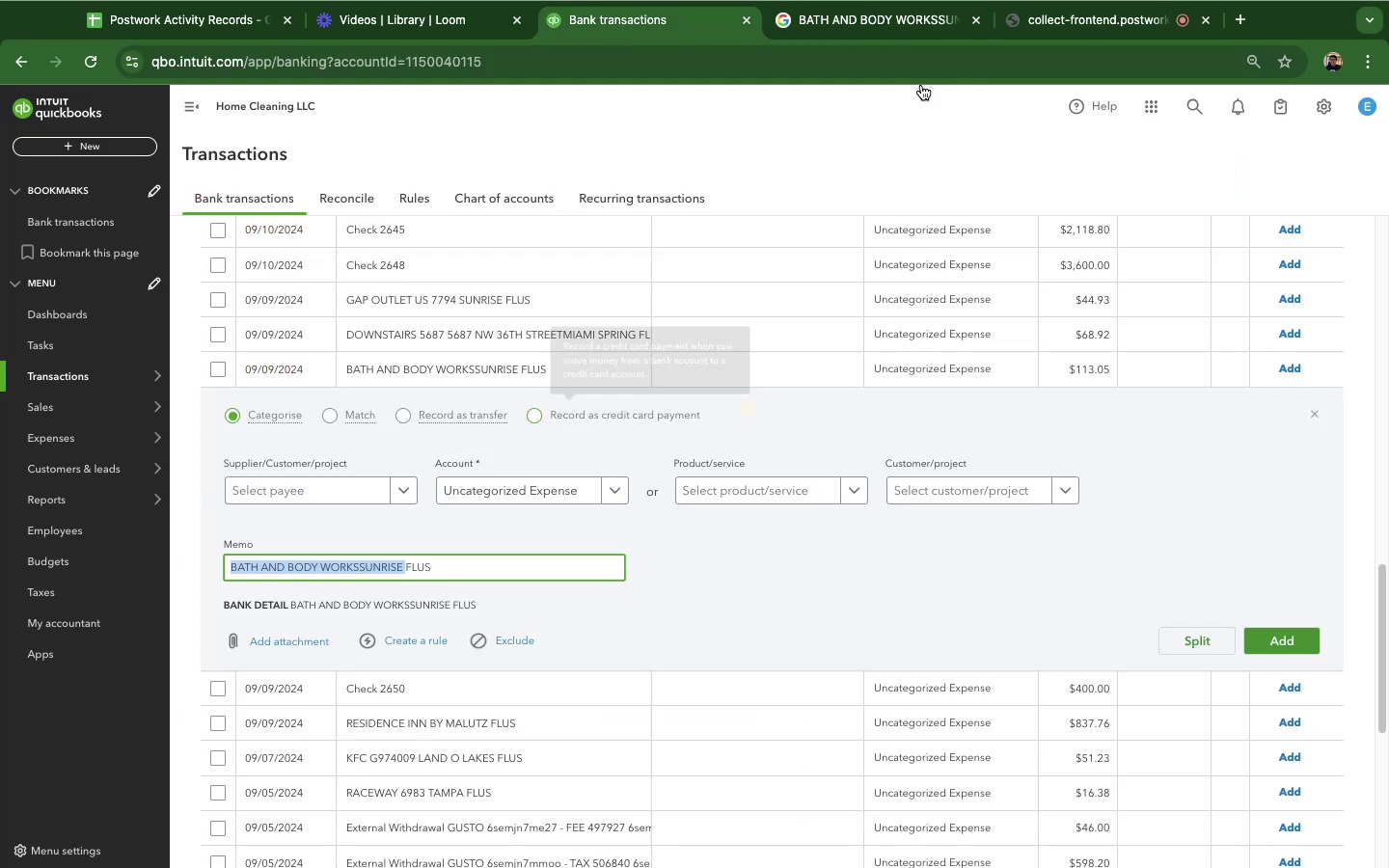 
wait(28.14)
 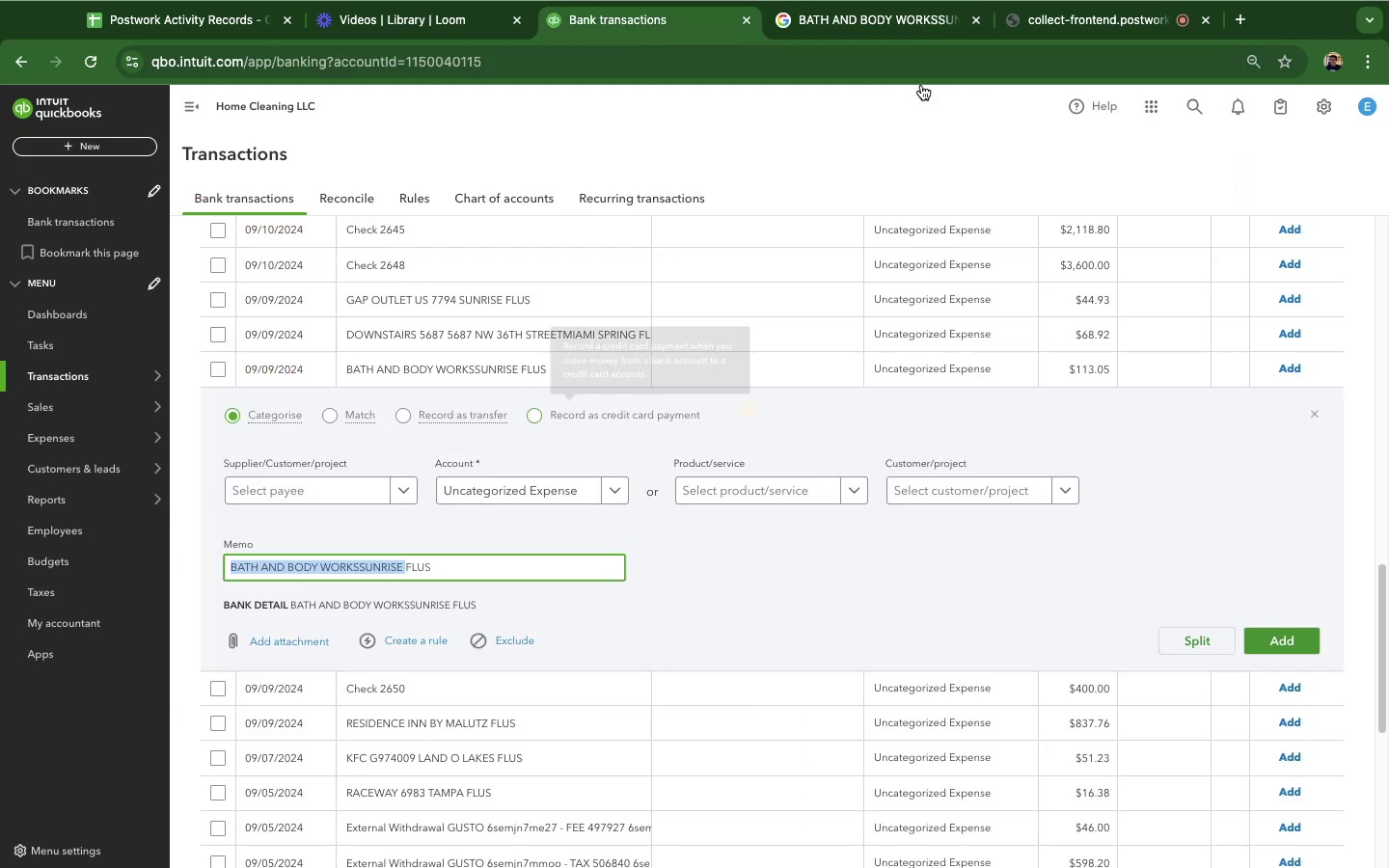 
scroll: coordinate [548, 613], scroll_direction: down, amount: 24.0
 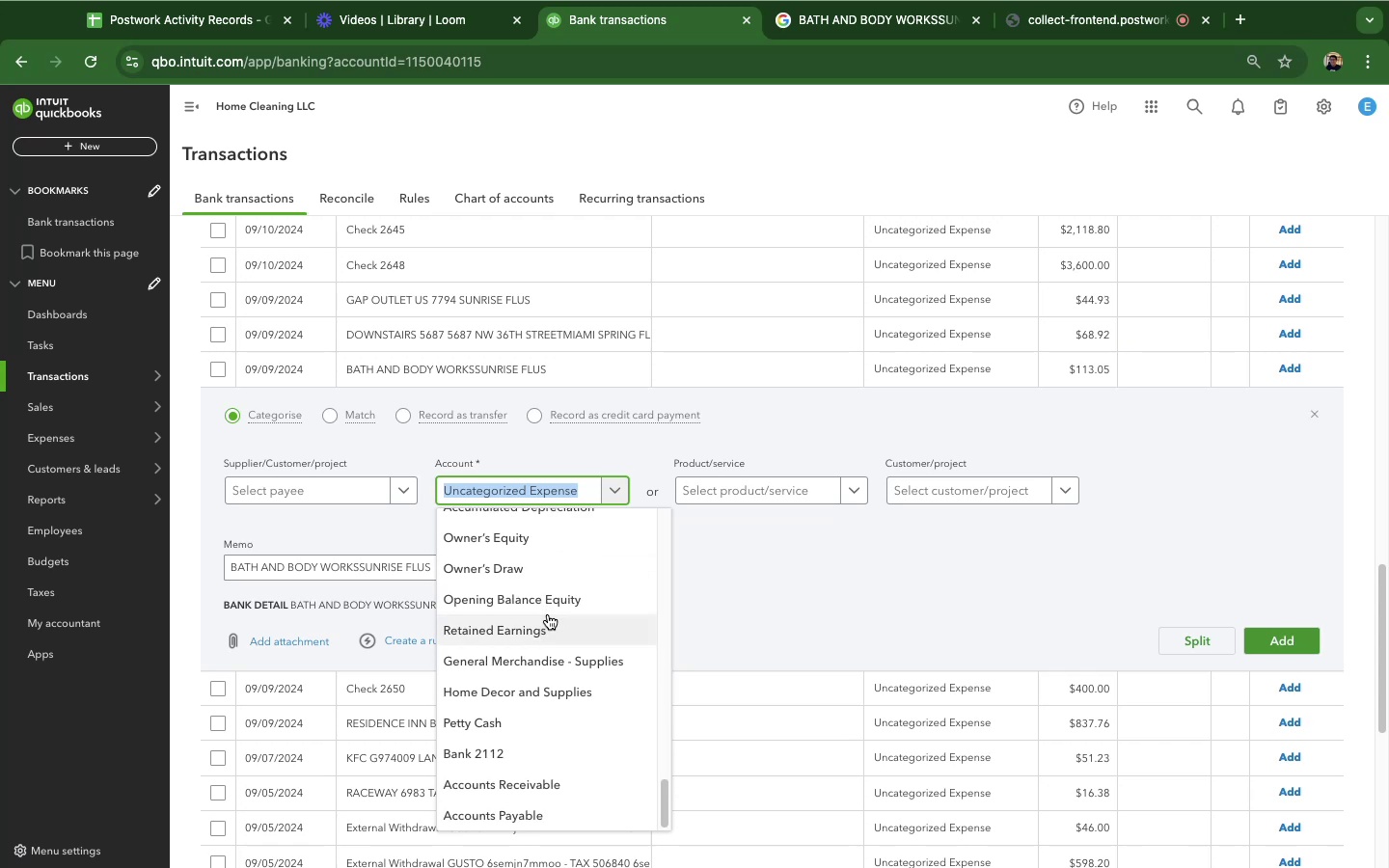 
scroll: coordinate [497, 552], scroll_direction: up, amount: 31.0
 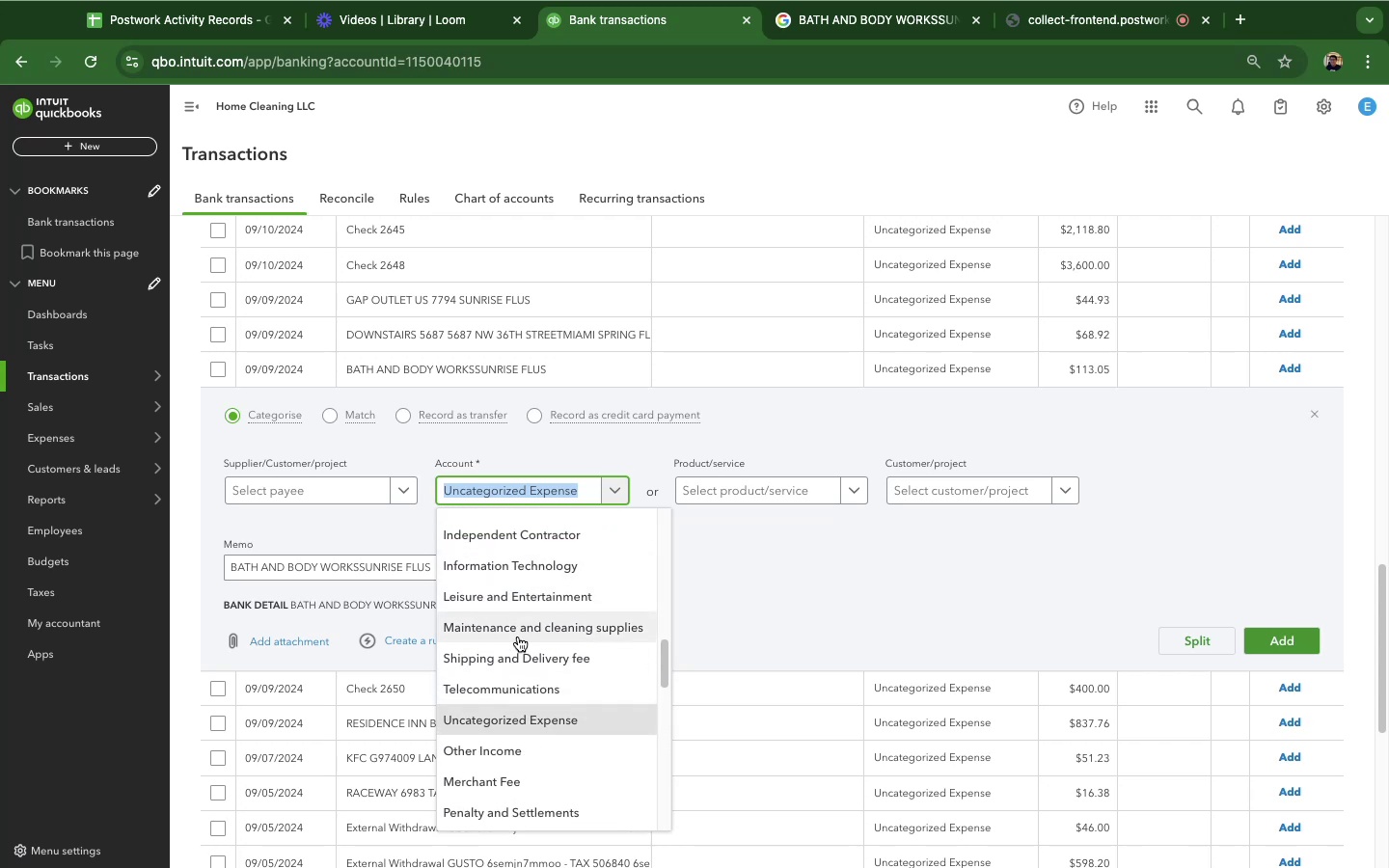 
scroll: coordinate [559, 615], scroll_direction: up, amount: 10.0
 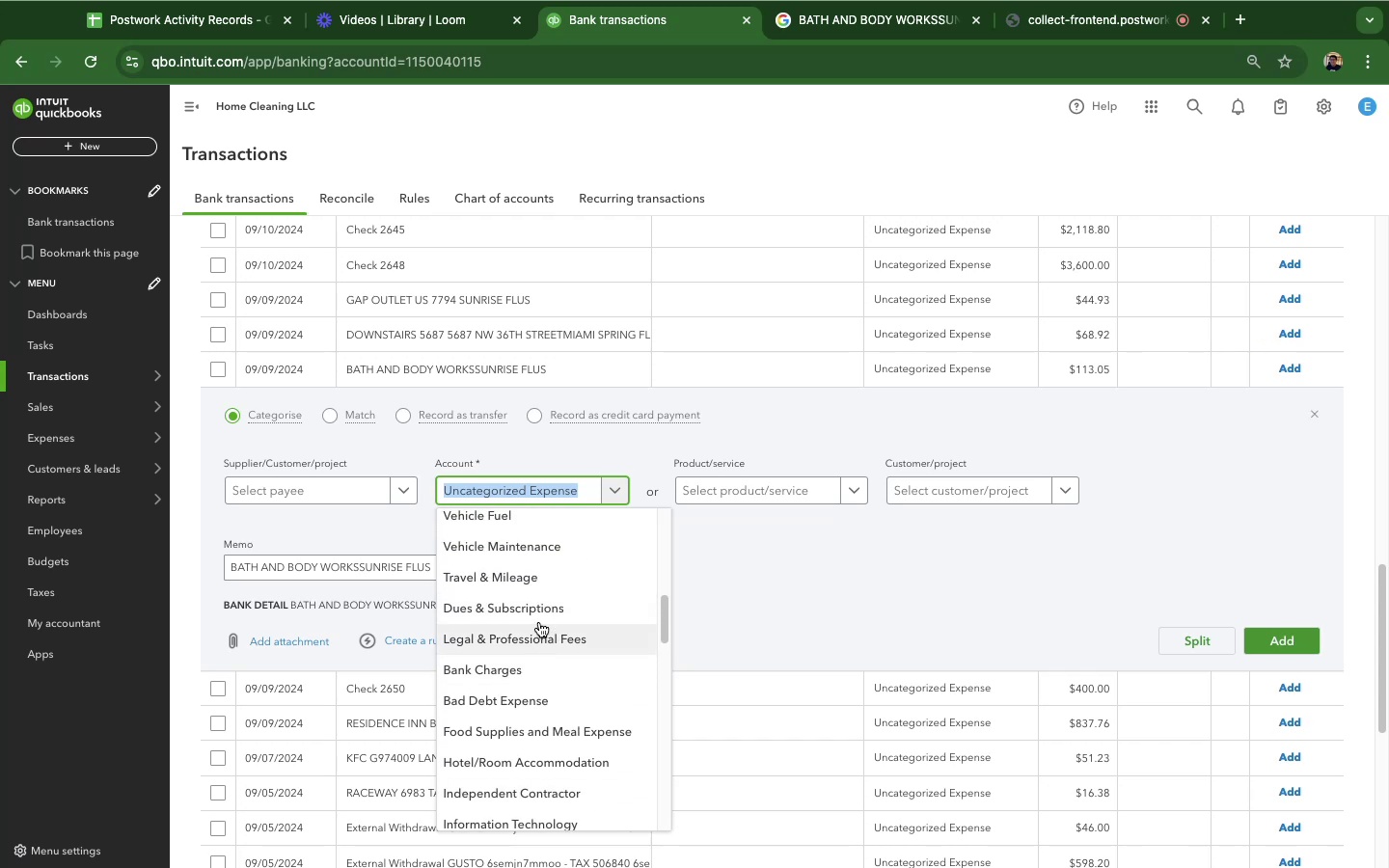 
type(ge)
 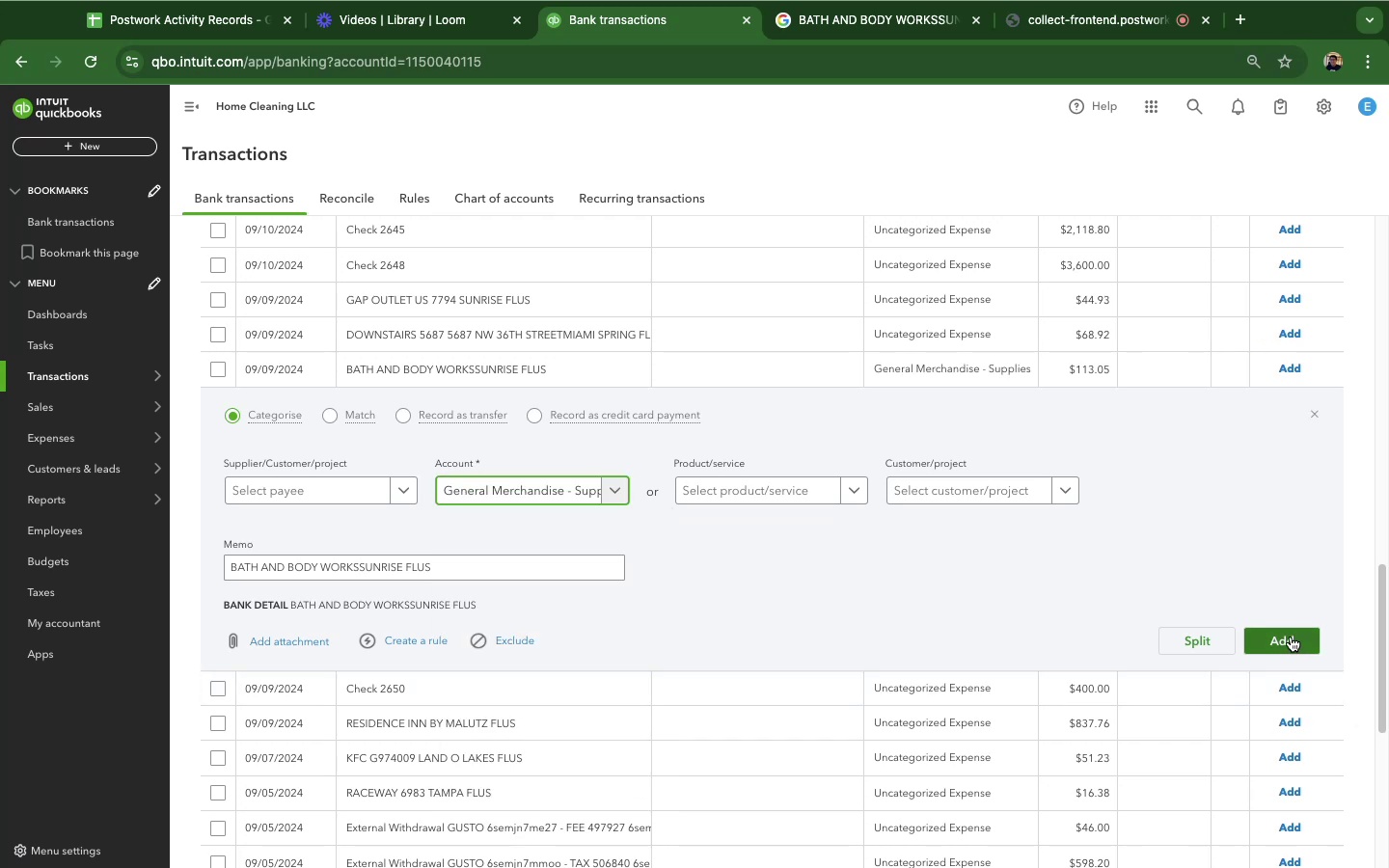 
wait(5.58)
 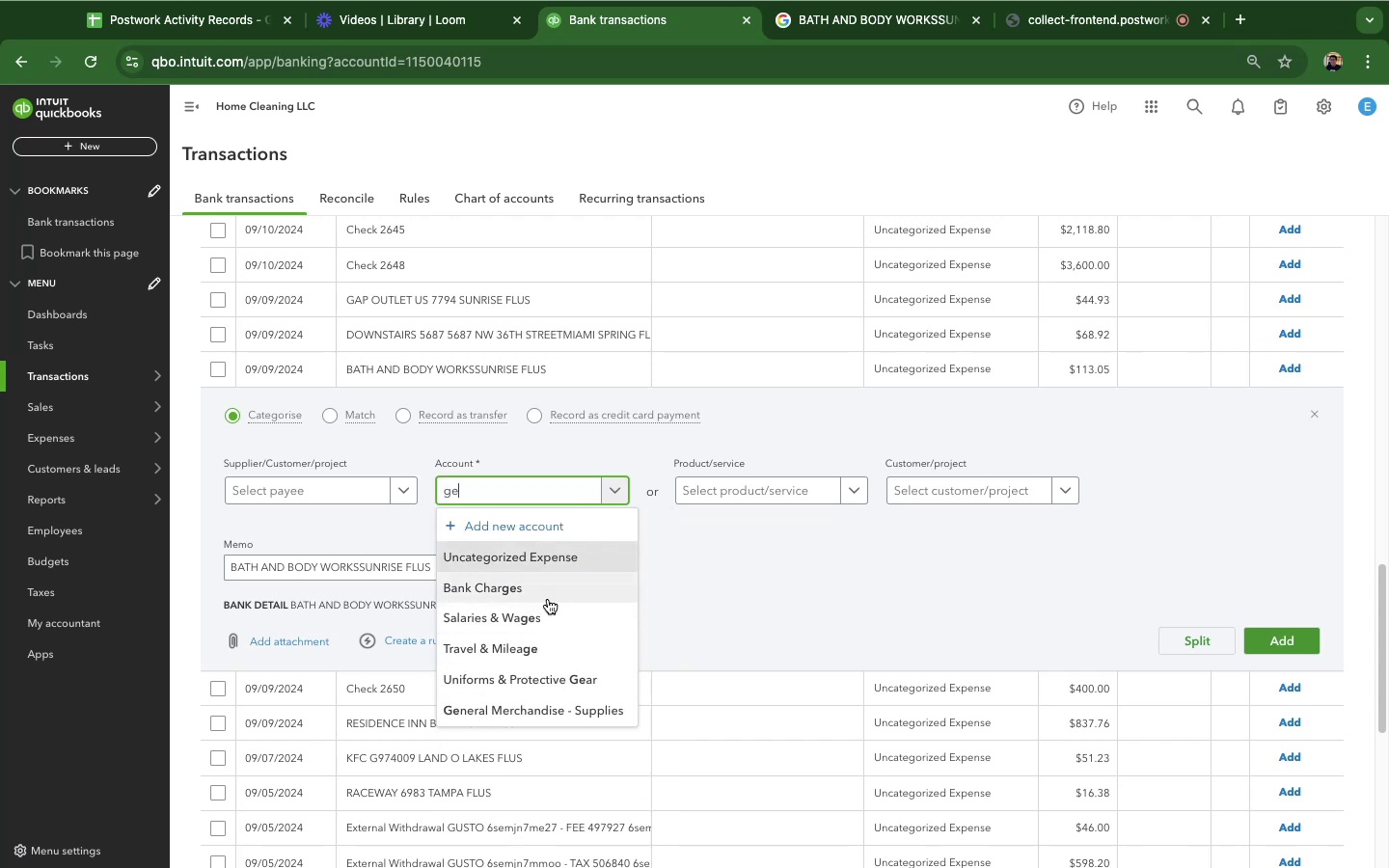 
left_click([1291, 637])
 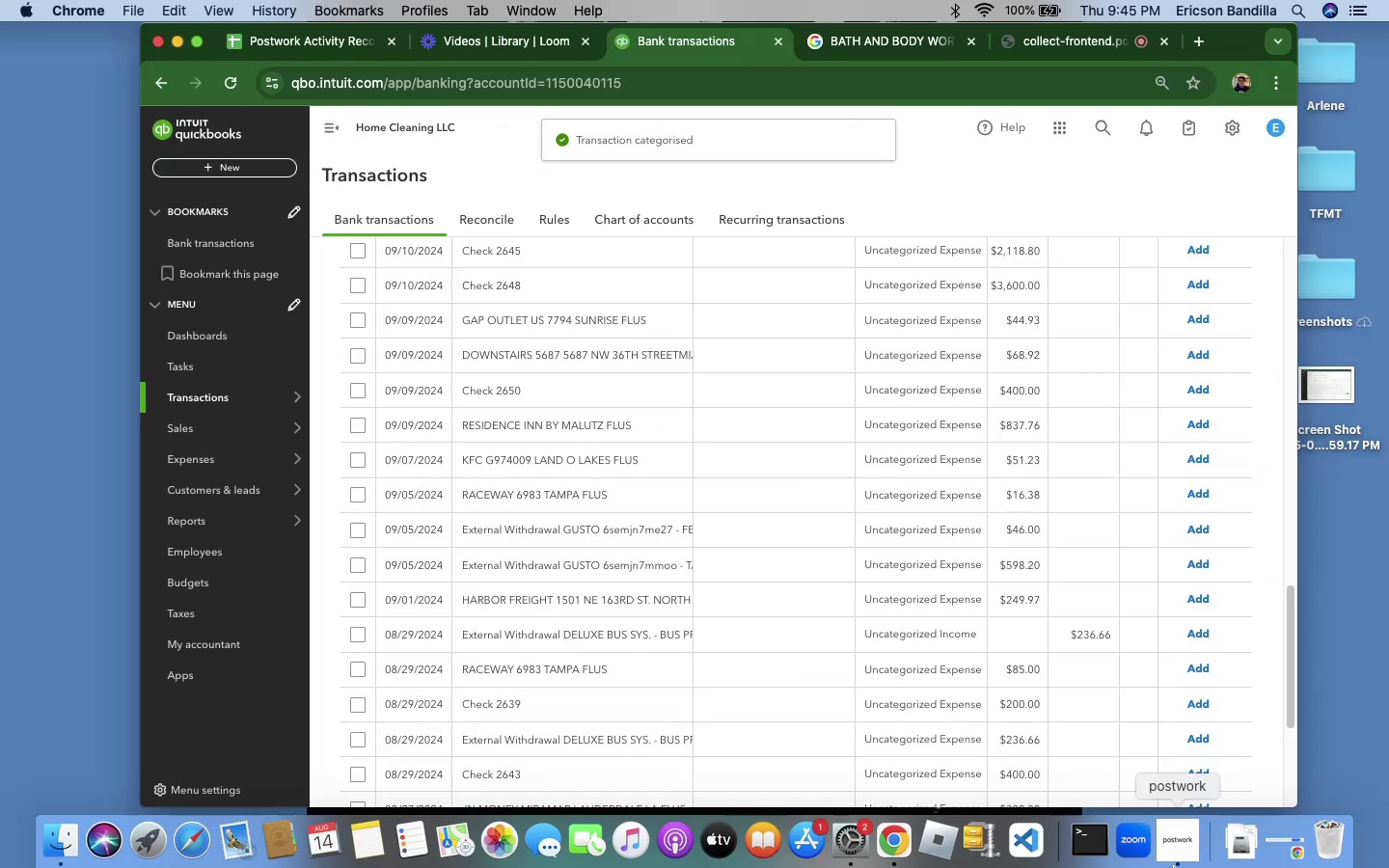 
wait(7.92)
 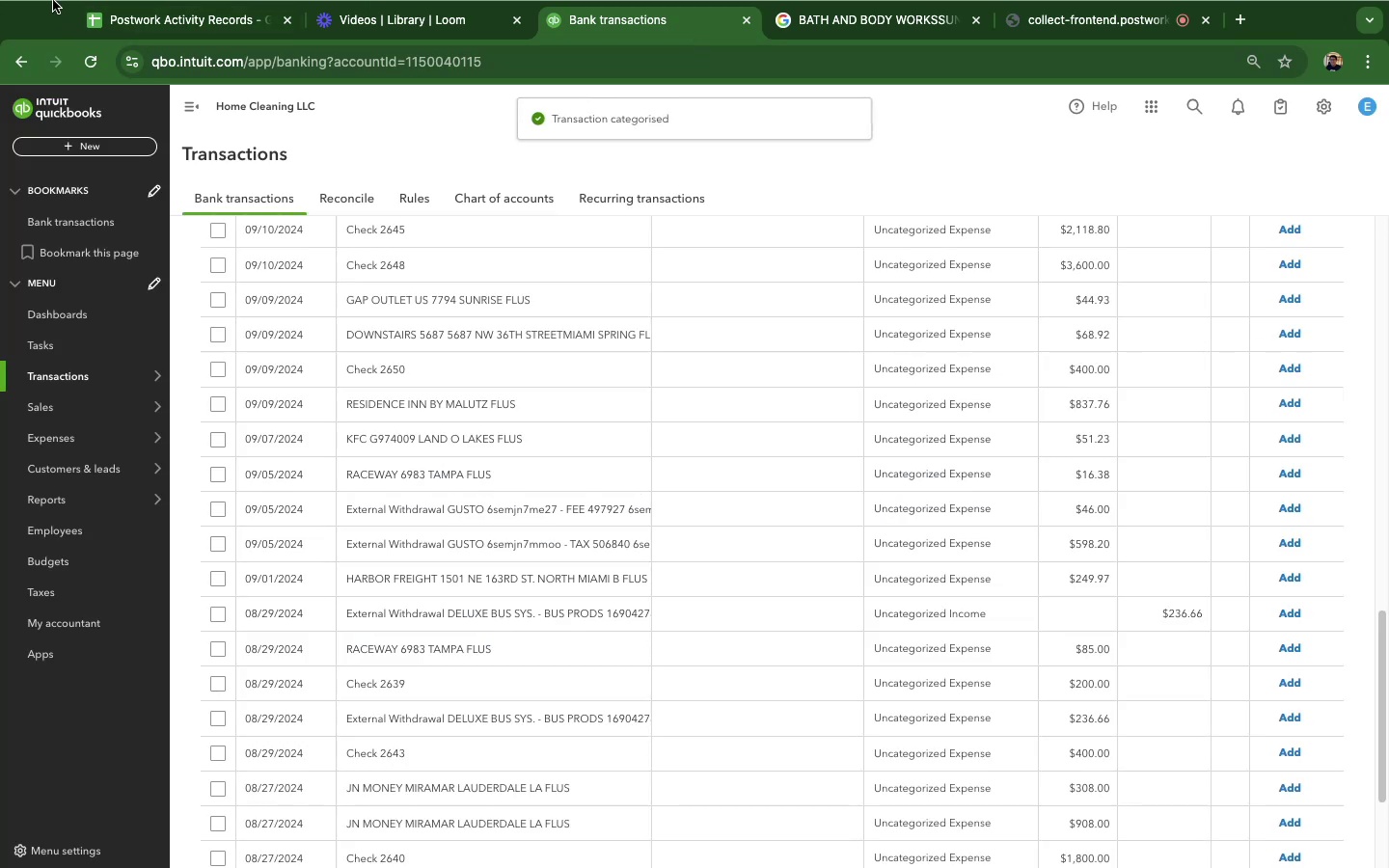 
left_click([610, 509])
 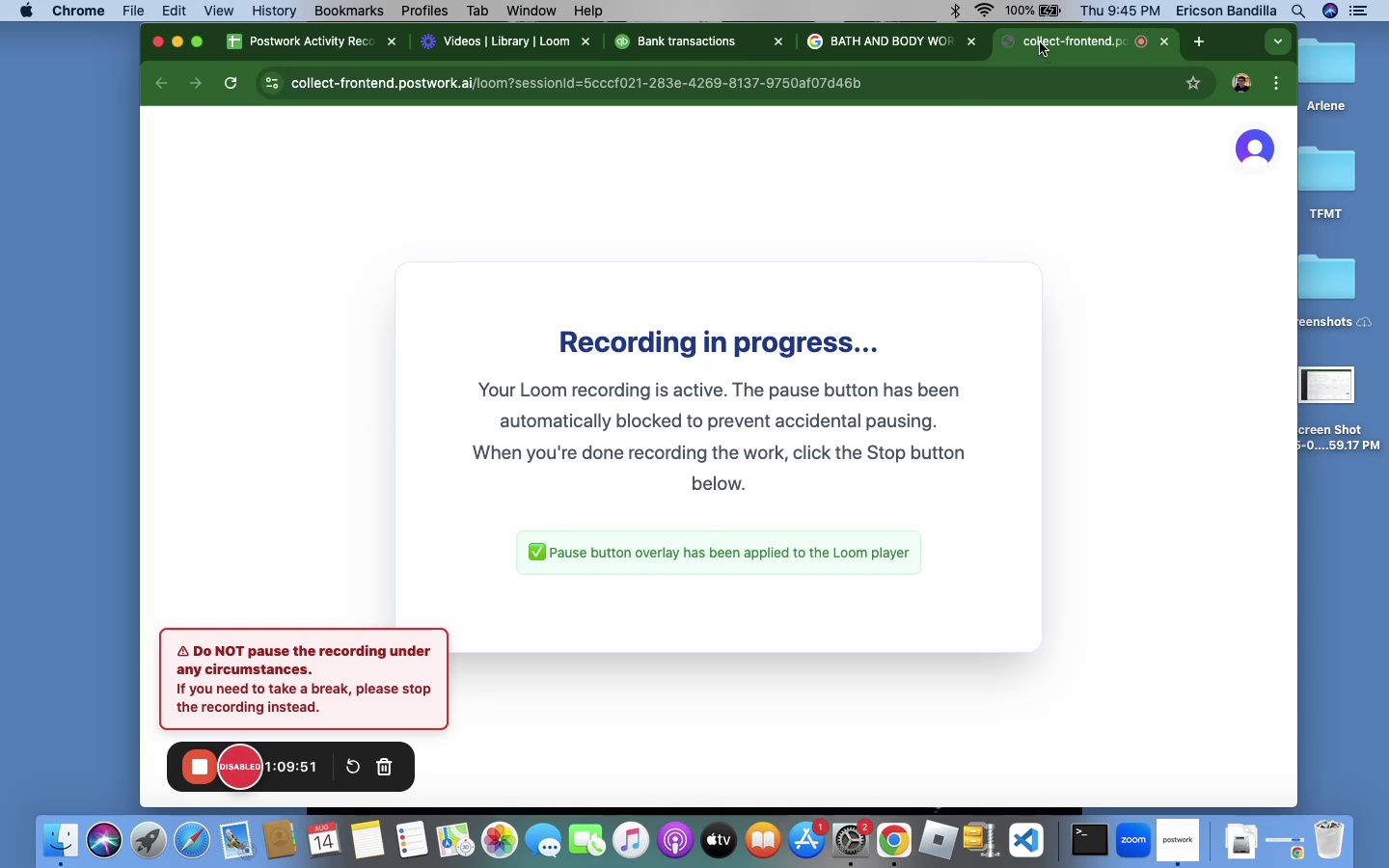 